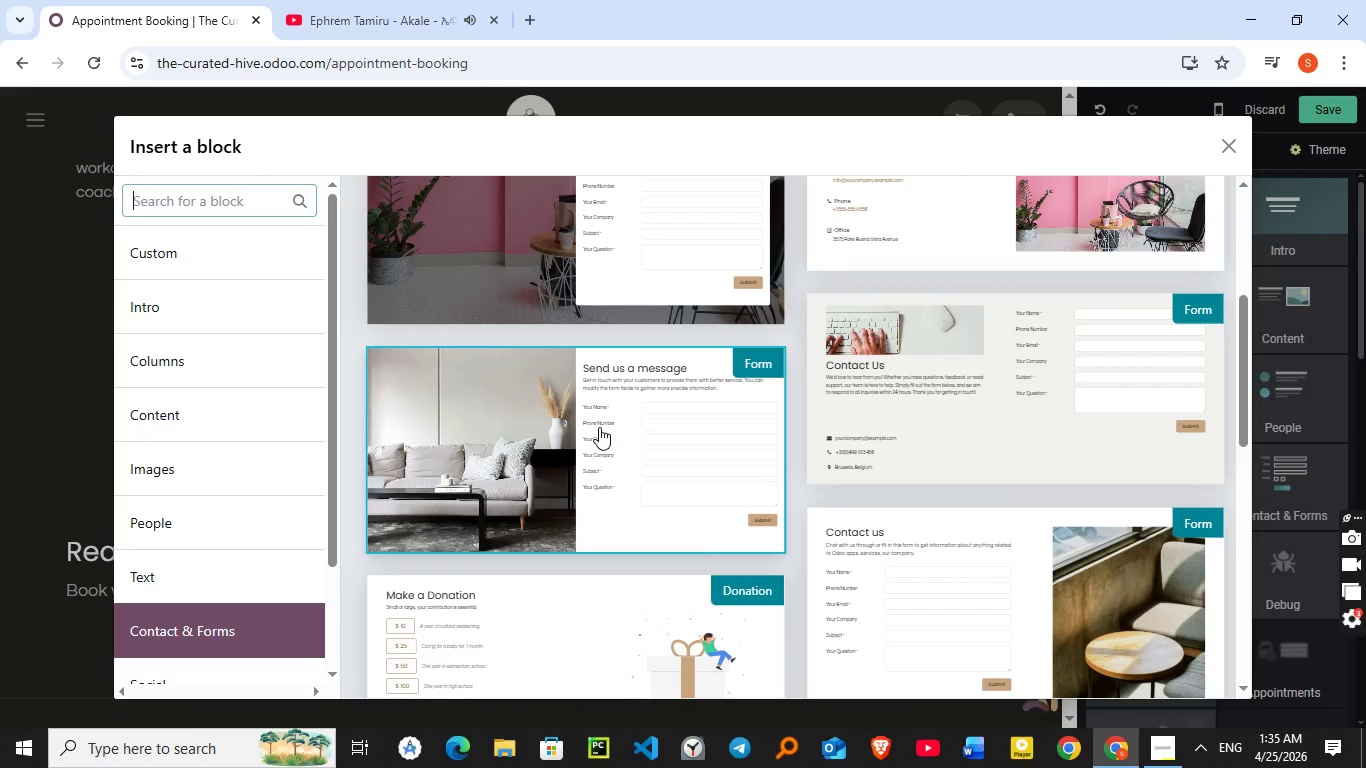 
left_click([599, 427])
 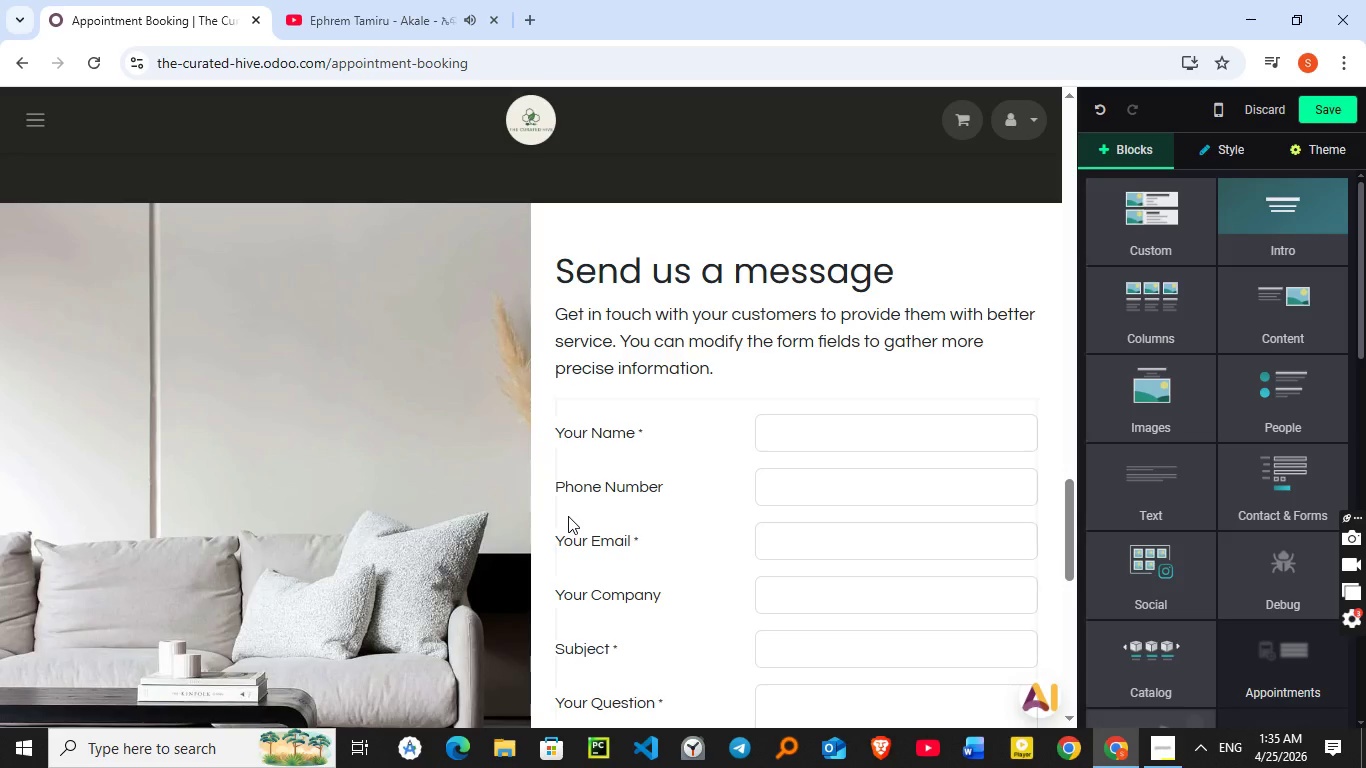 
scroll: coordinate [583, 497], scroll_direction: down, amount: 7.0
 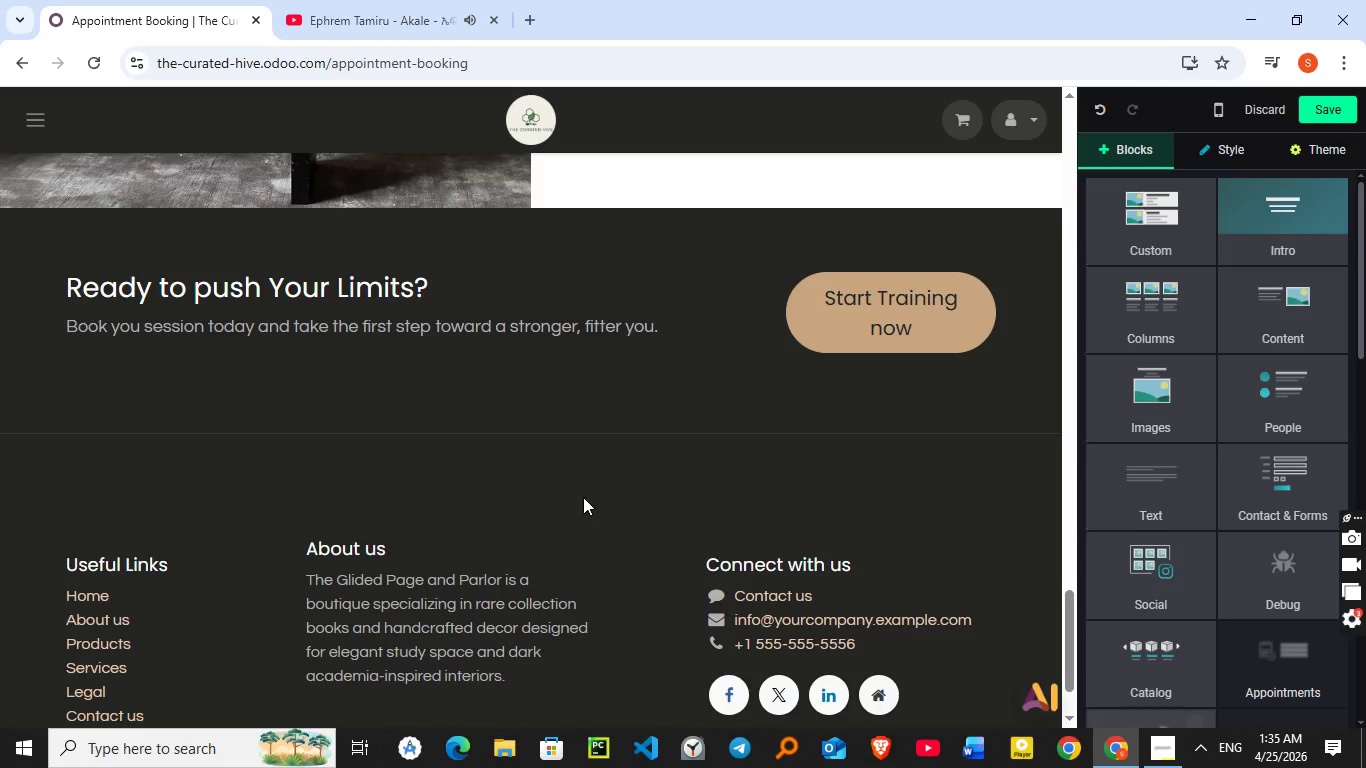 
scroll: coordinate [583, 497], scroll_direction: up, amount: 4.0
 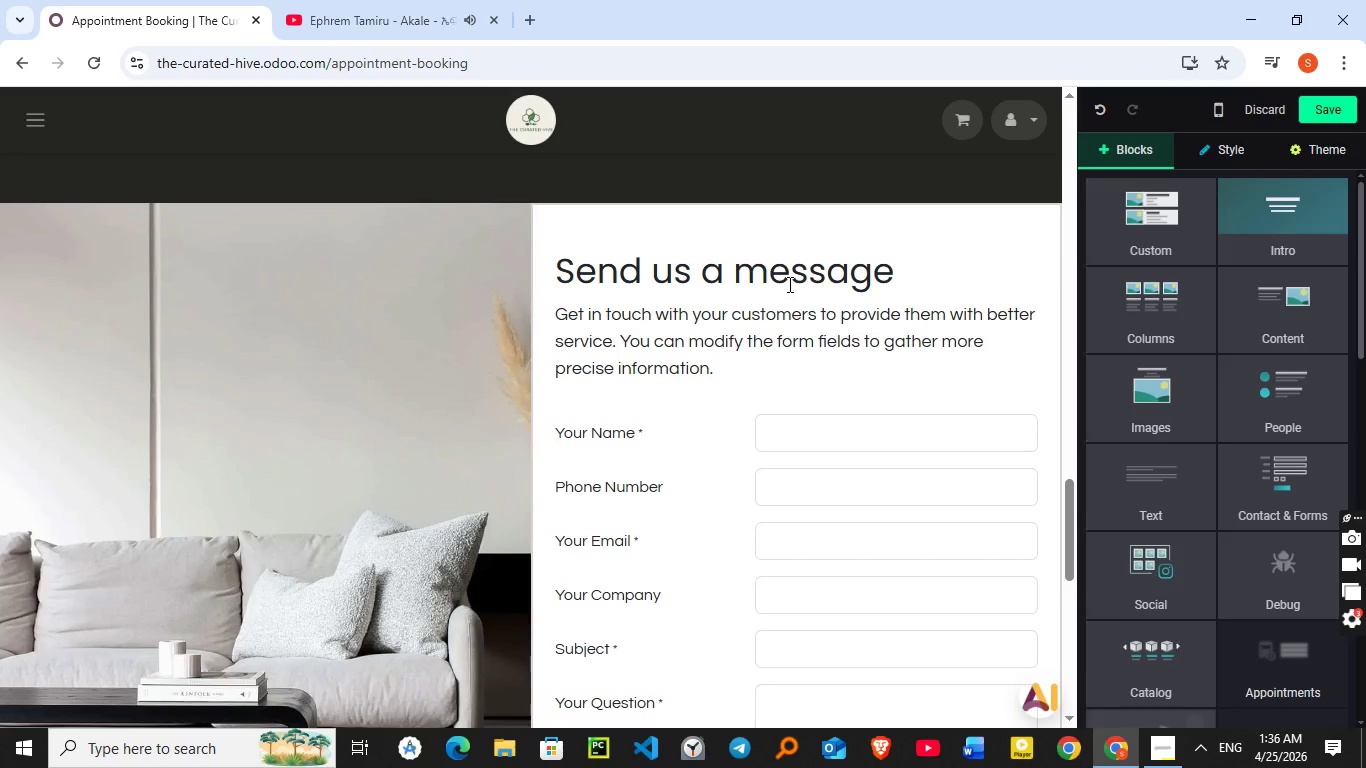 
wait(42.72)
 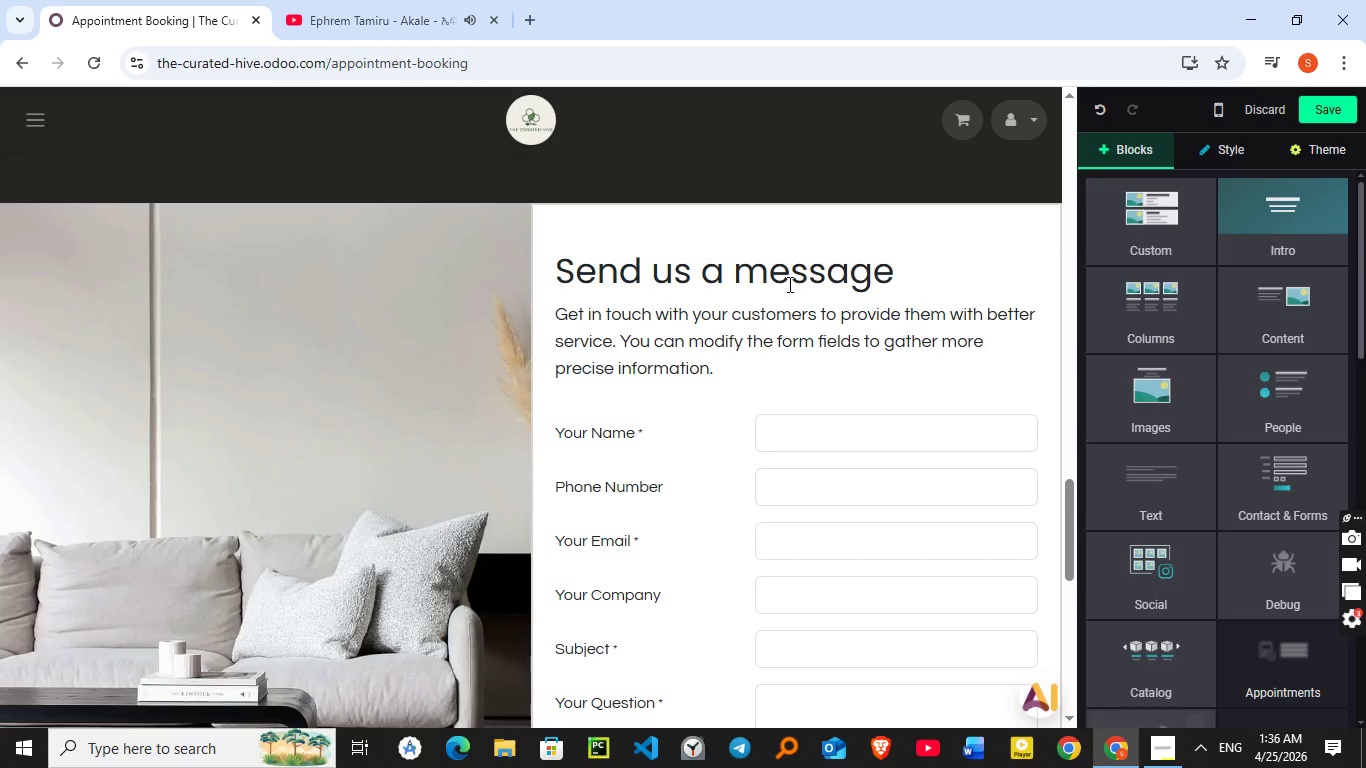 
double_click([745, 274])
 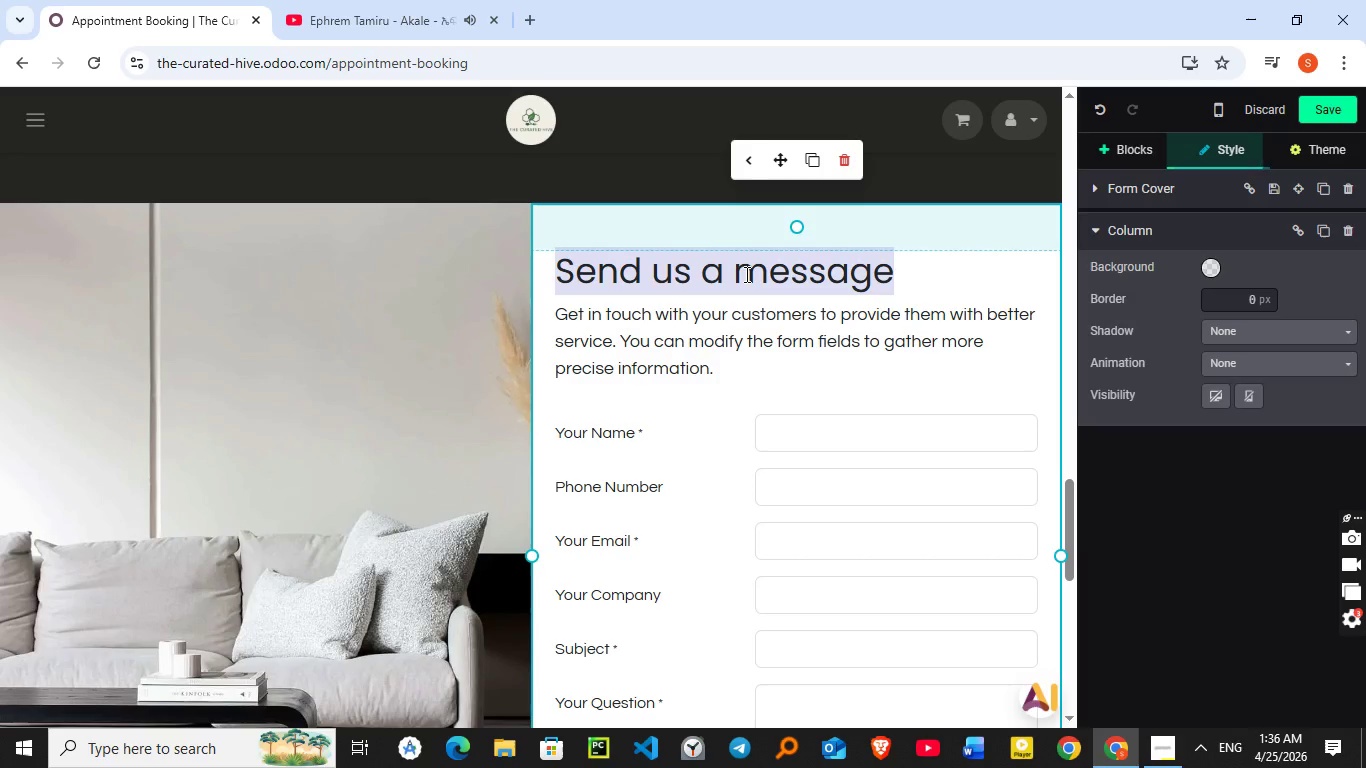 
triple_click([745, 274])
 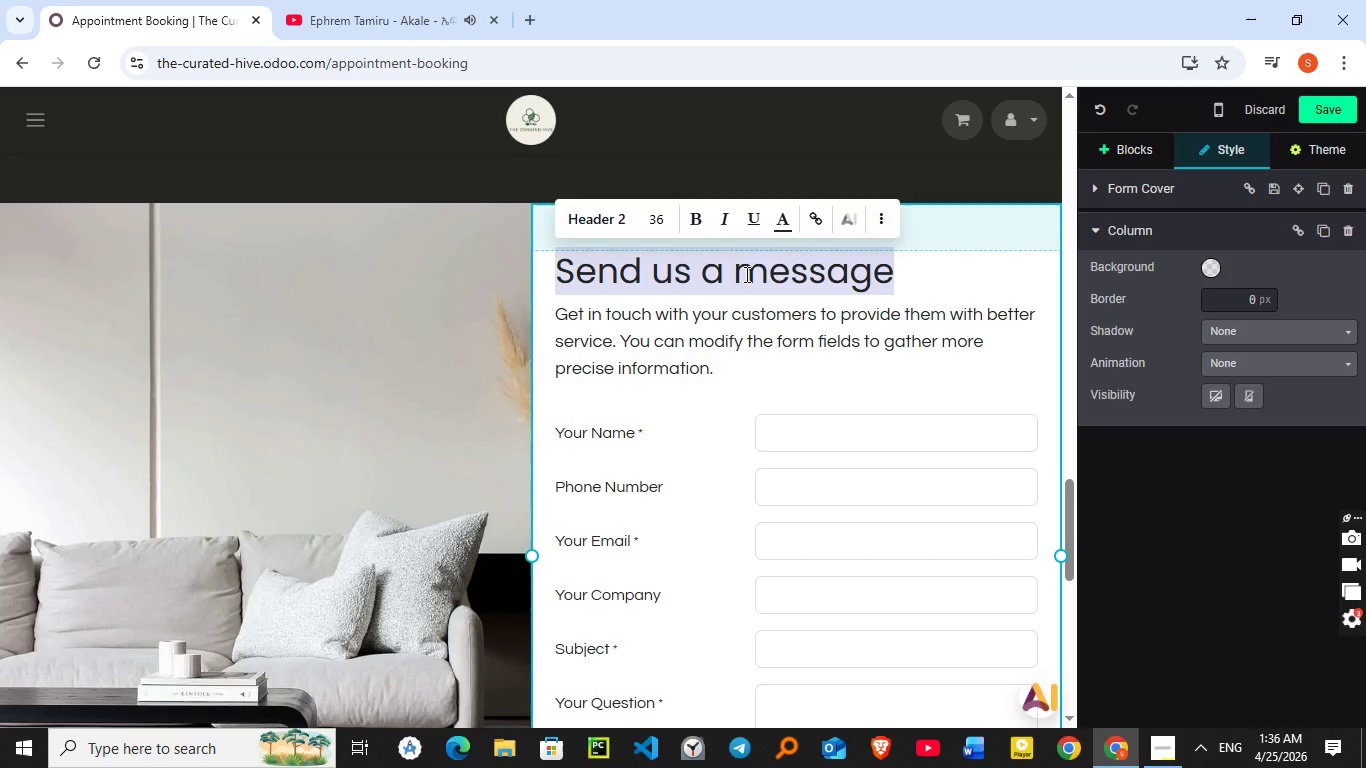 
type(Book Your Tri)
key(Backspace)
type(aining Session)
 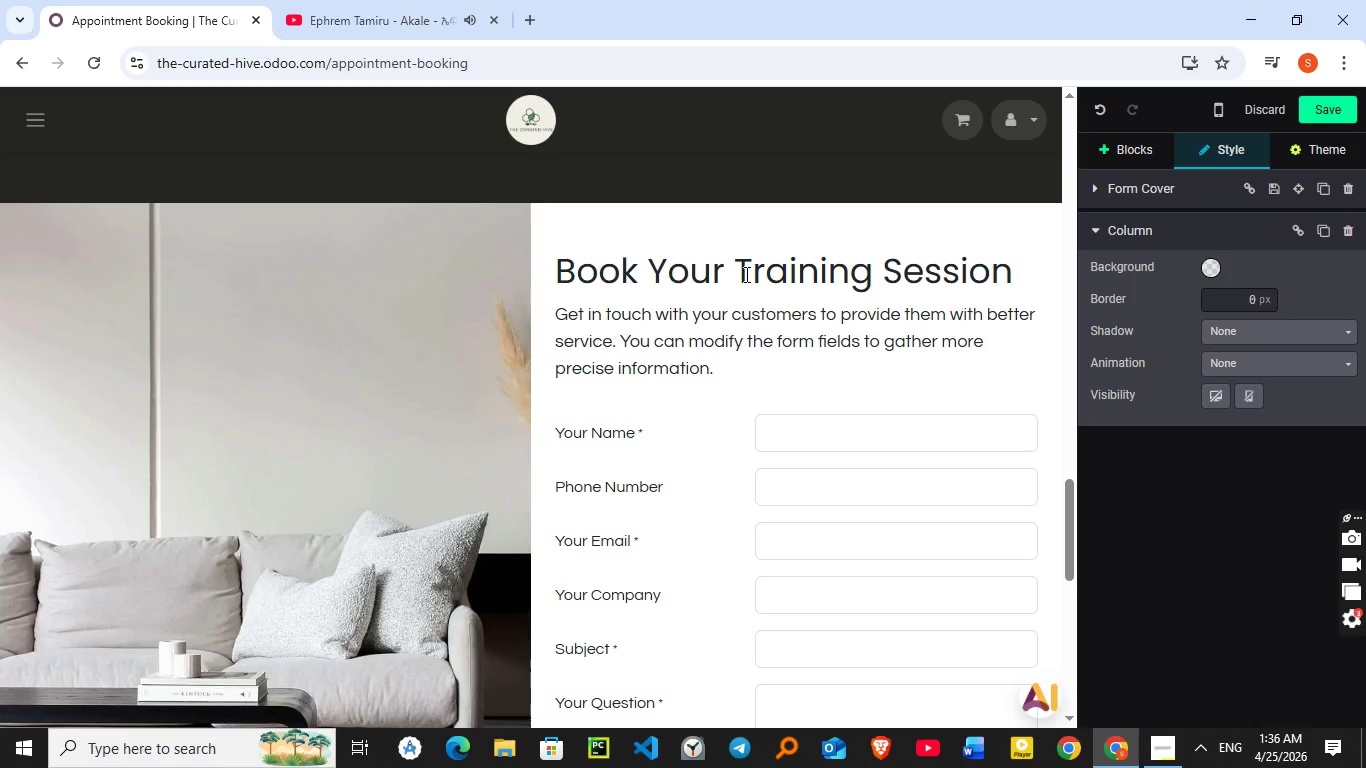 
wait(5.64)
 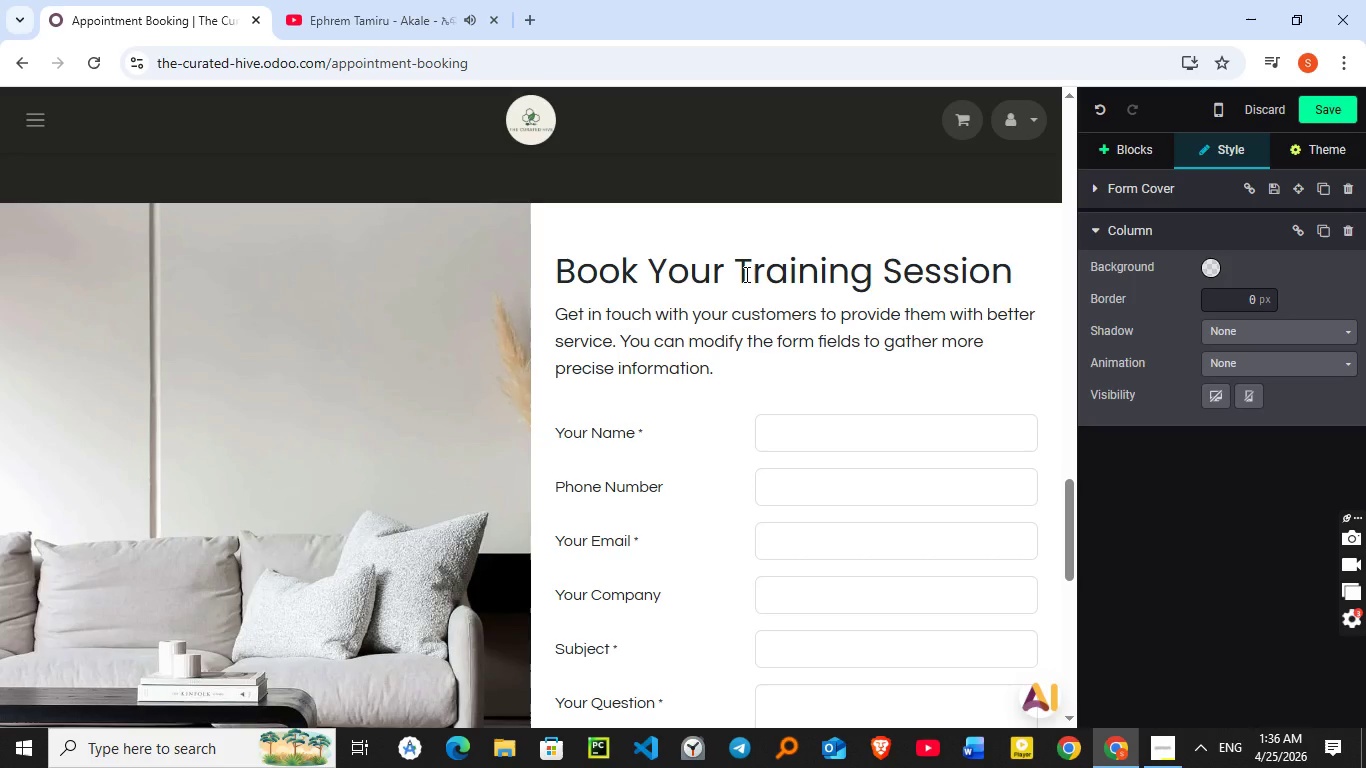 
double_click([675, 306])
 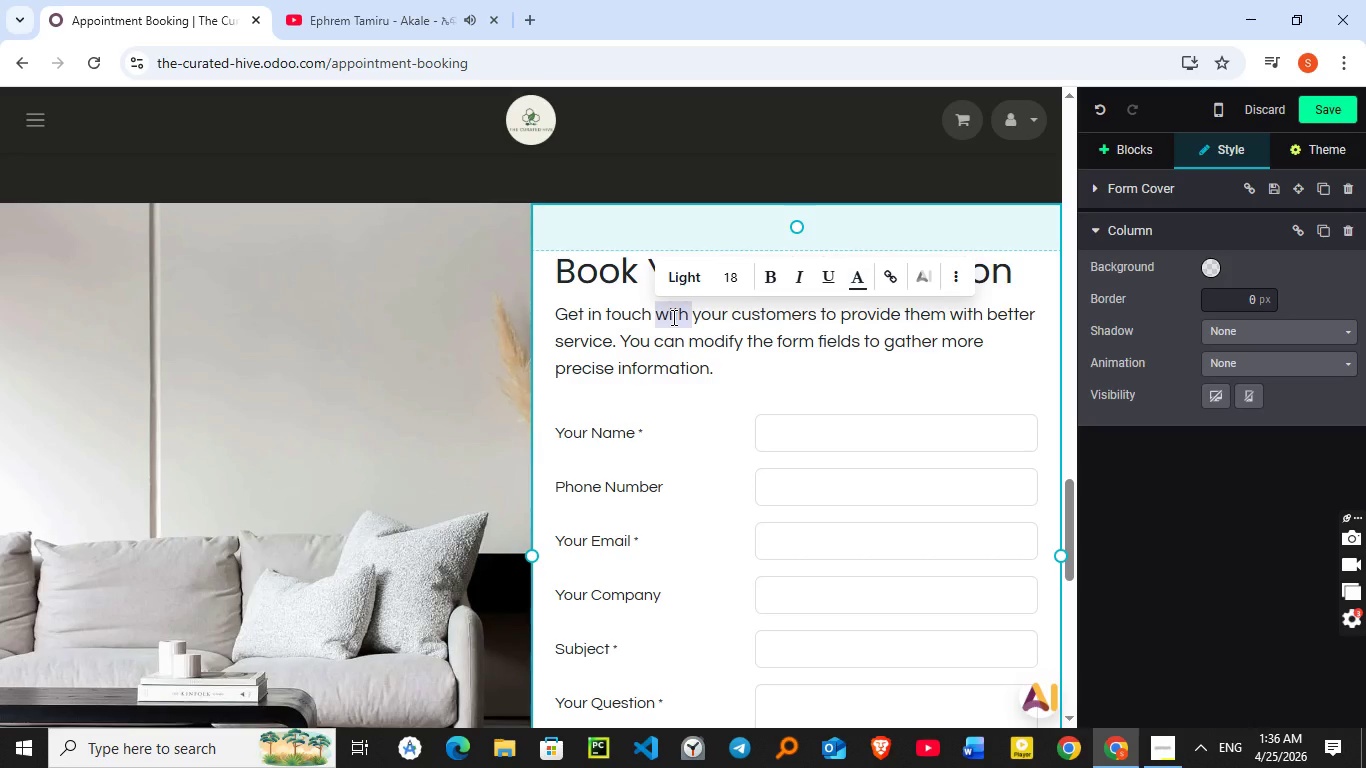 
double_click([672, 317])
 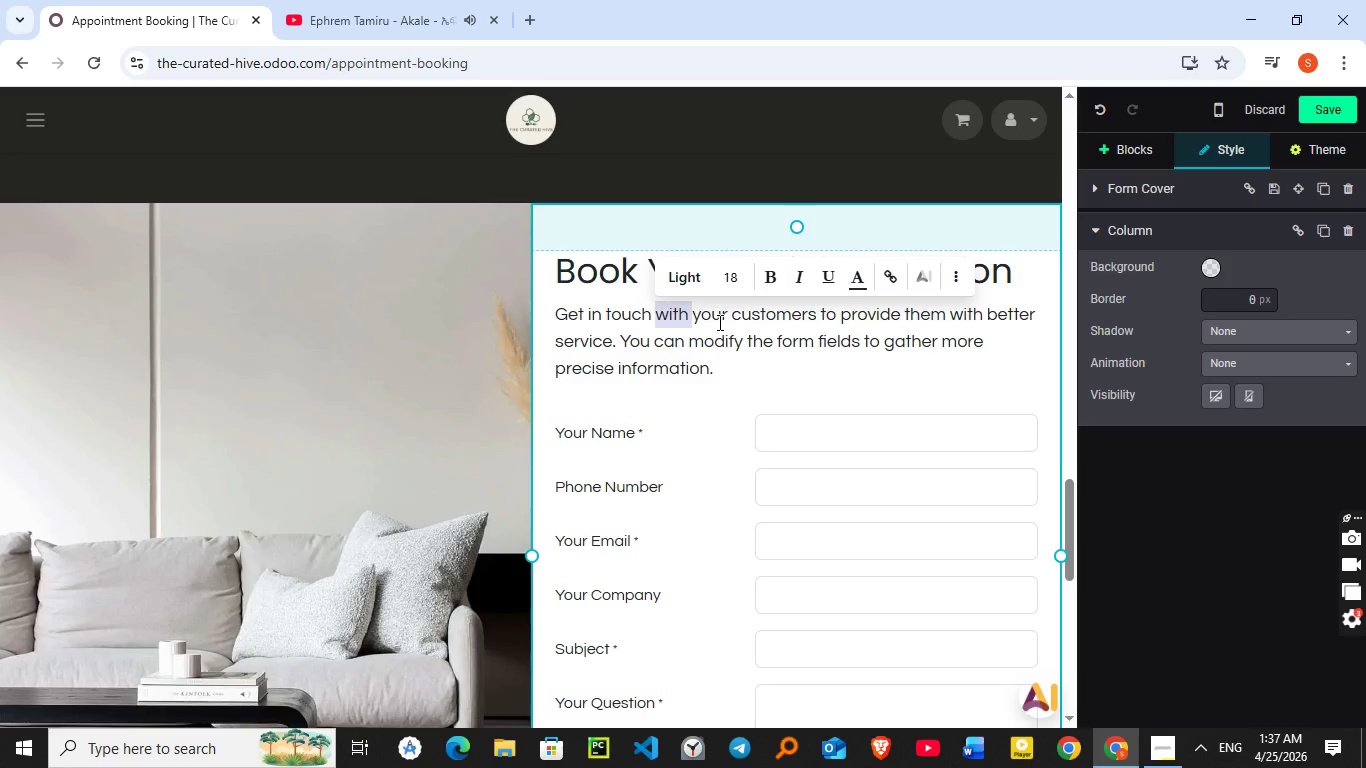 
double_click([718, 322])
 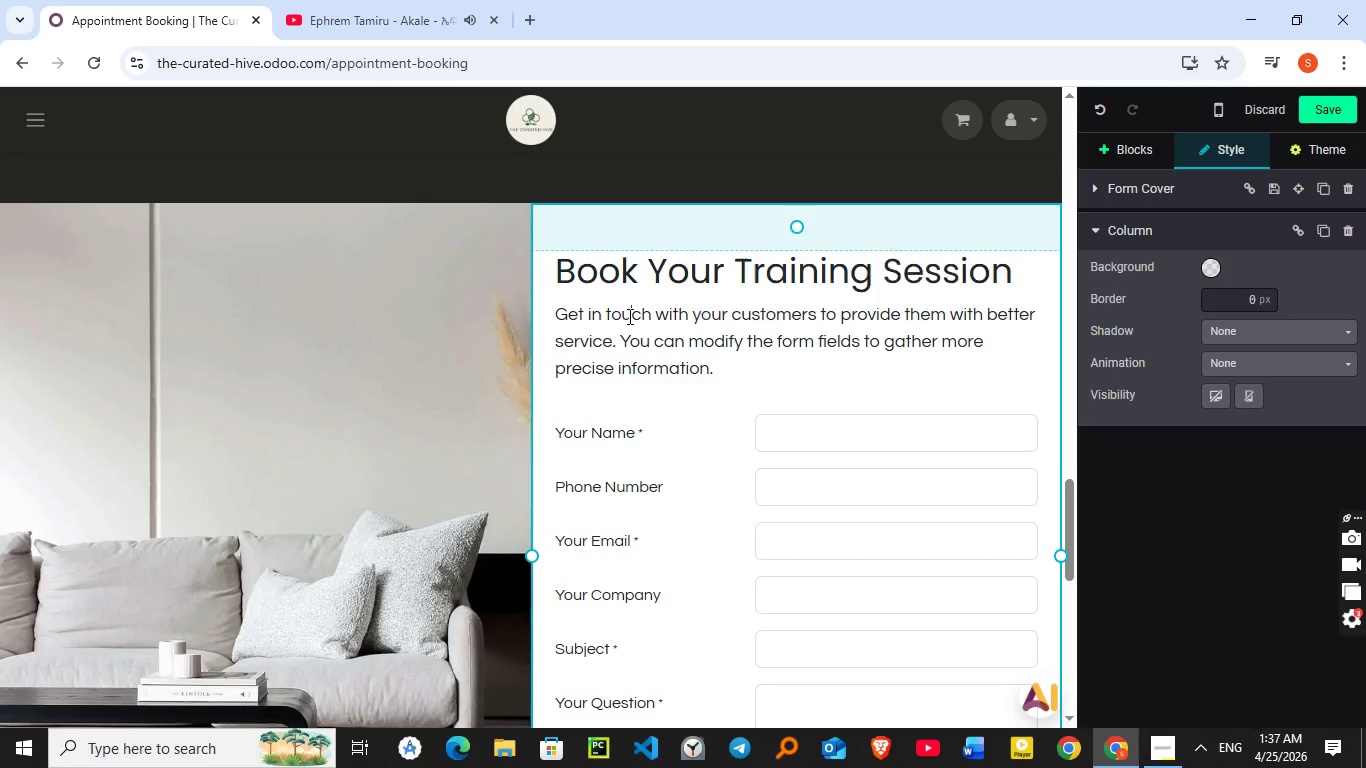 
double_click([628, 316])
 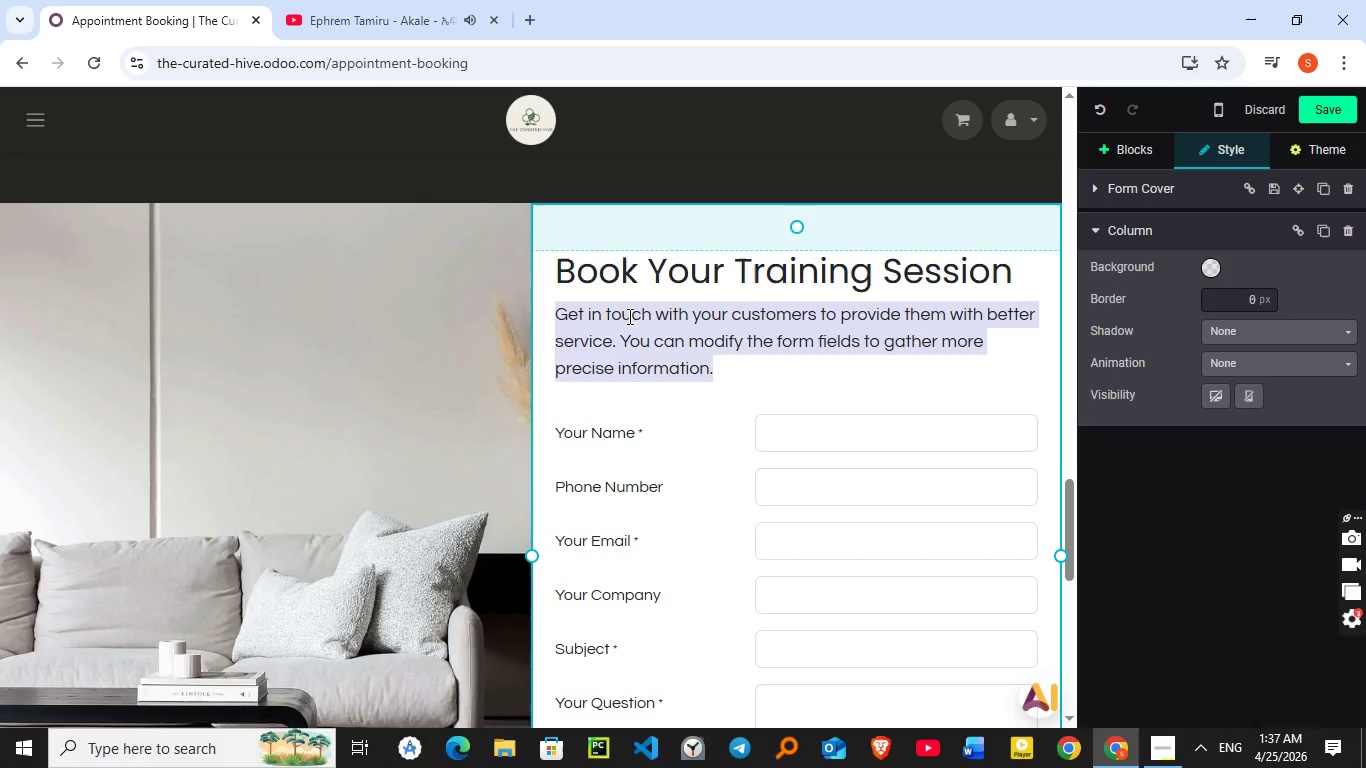 
triple_click([628, 316])
 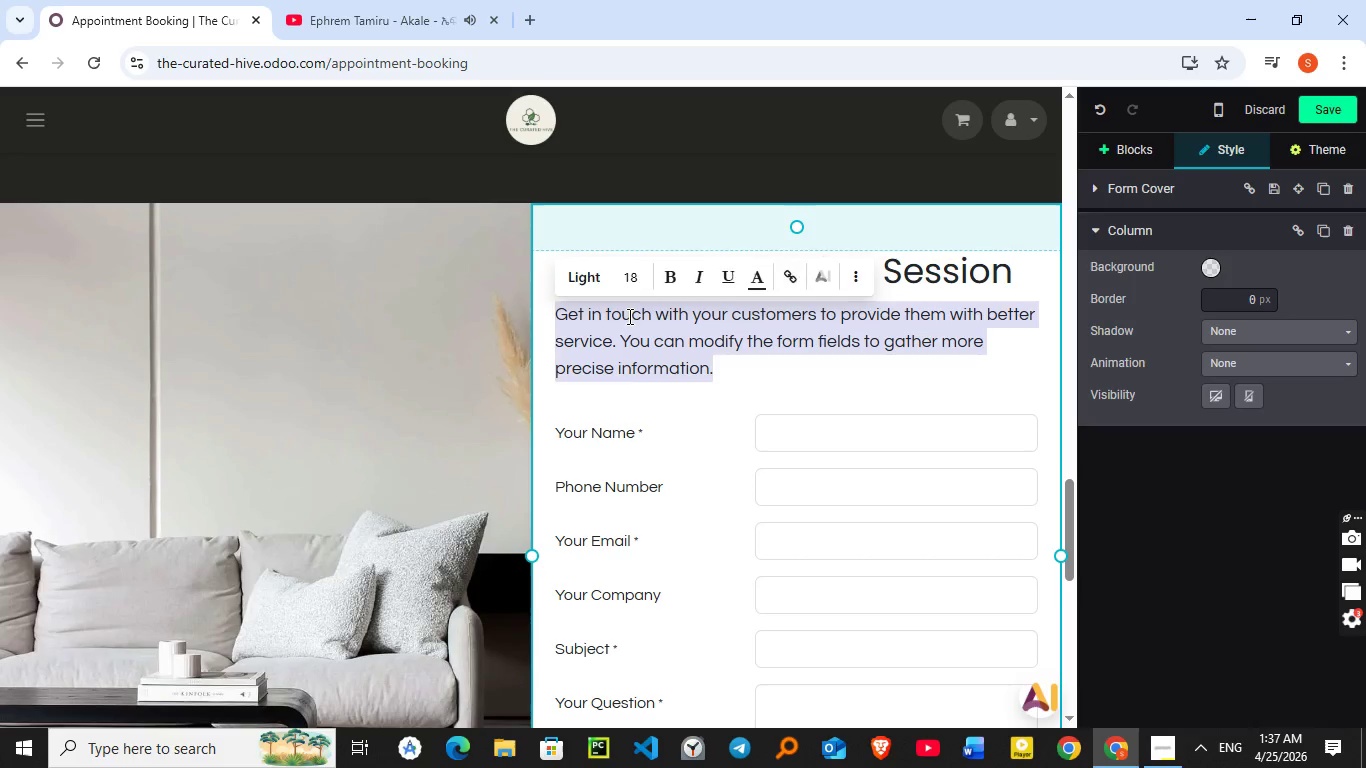 
triple_click([628, 316])
 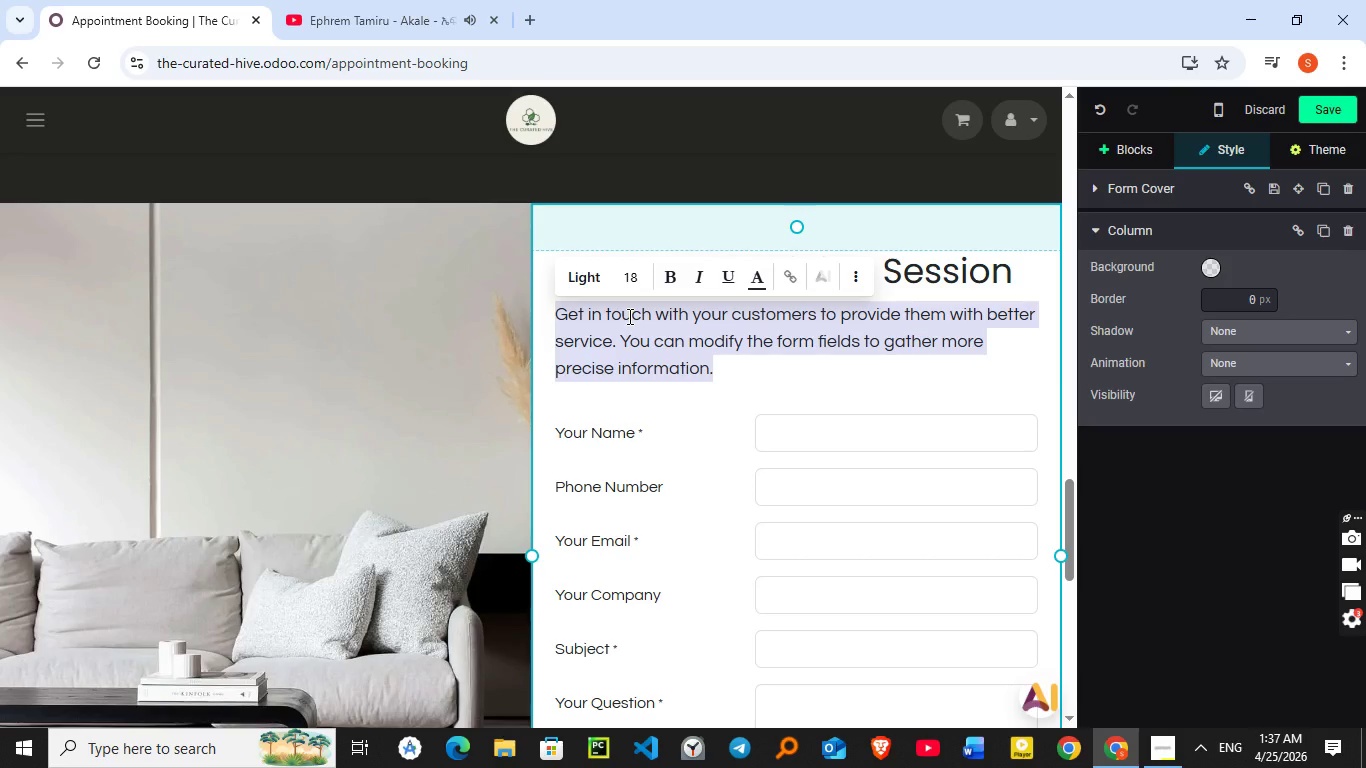 
type(Fill )
 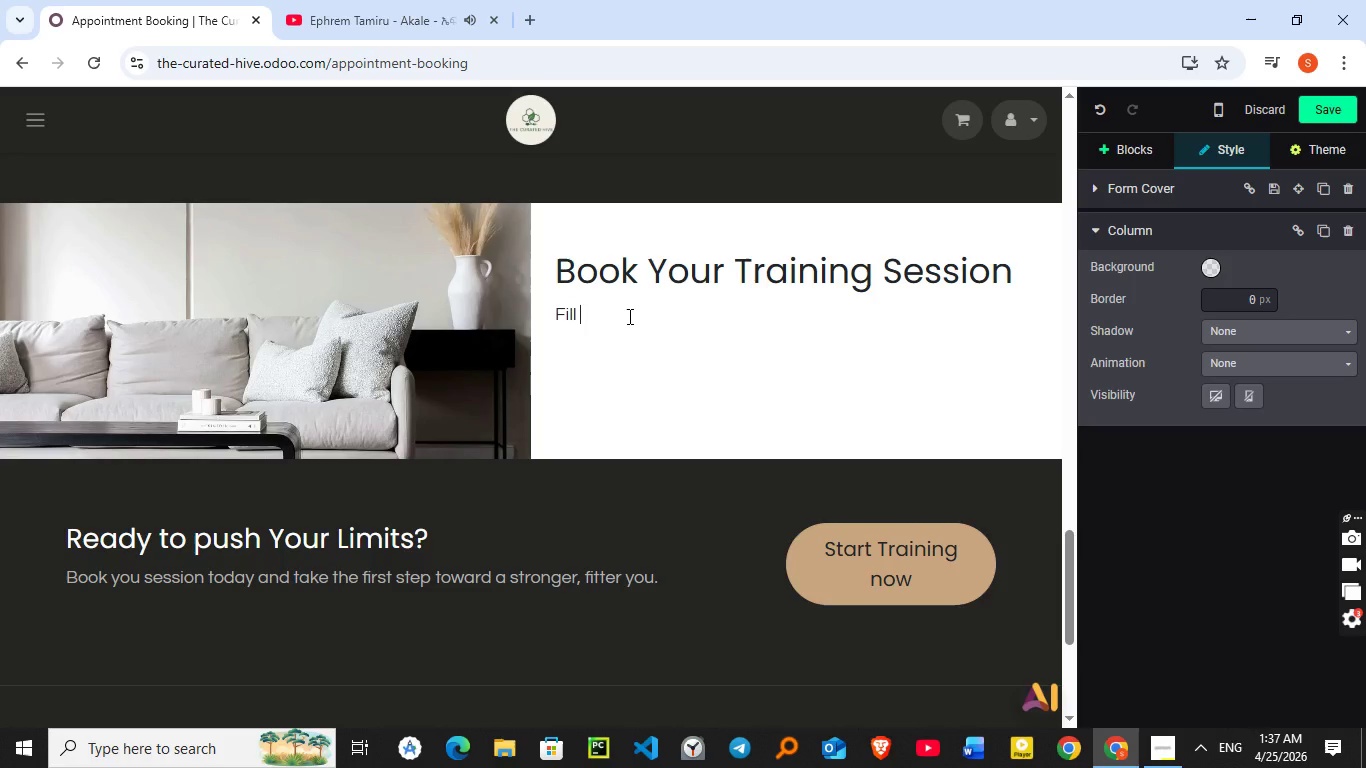 
key(Control+Z)
 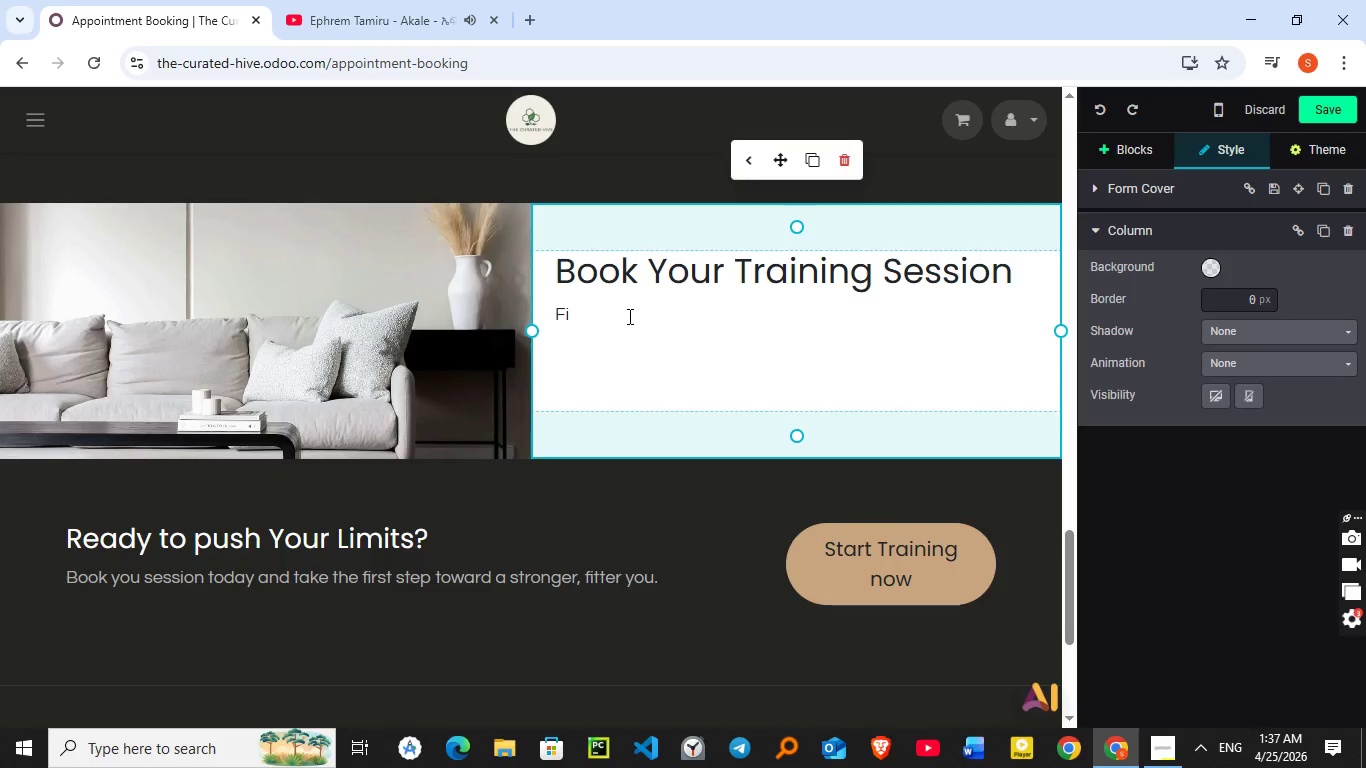 
key(Control+Z)
 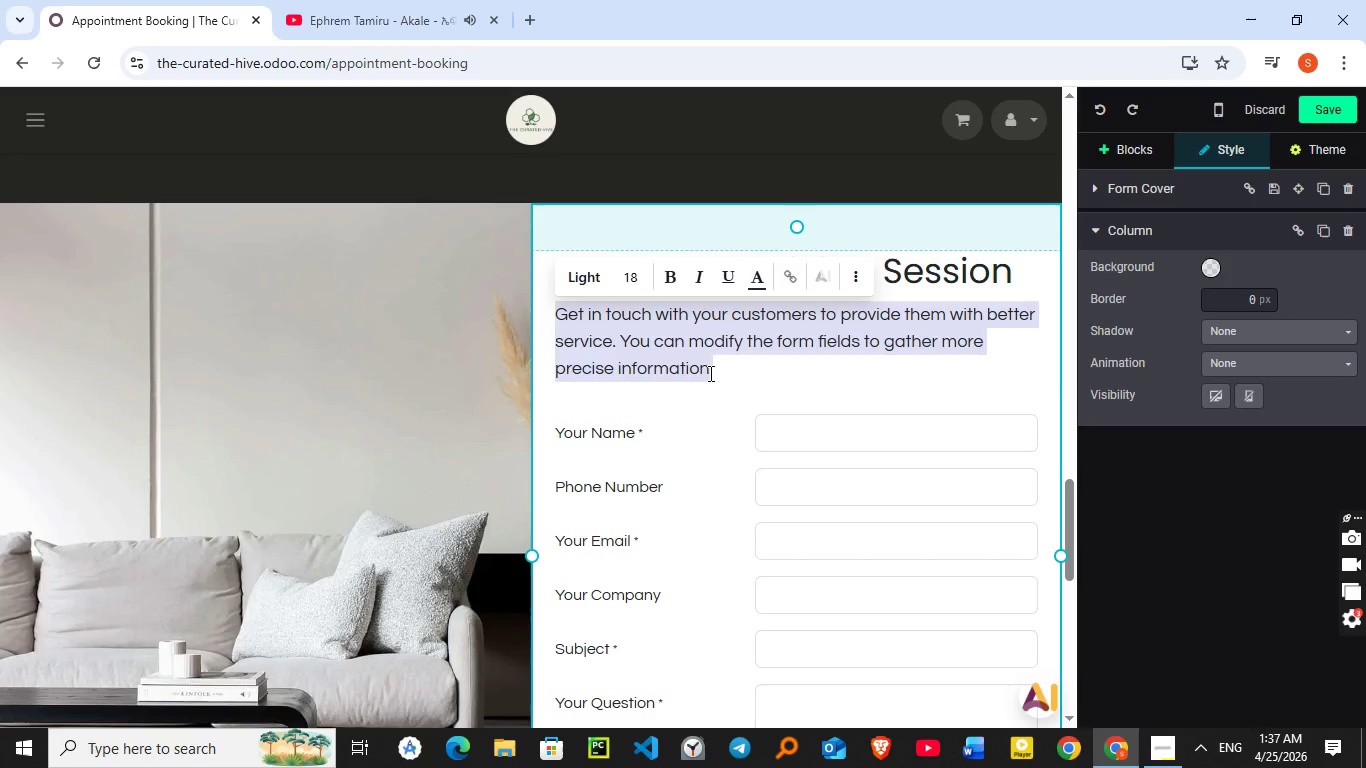 
left_click([734, 371])
 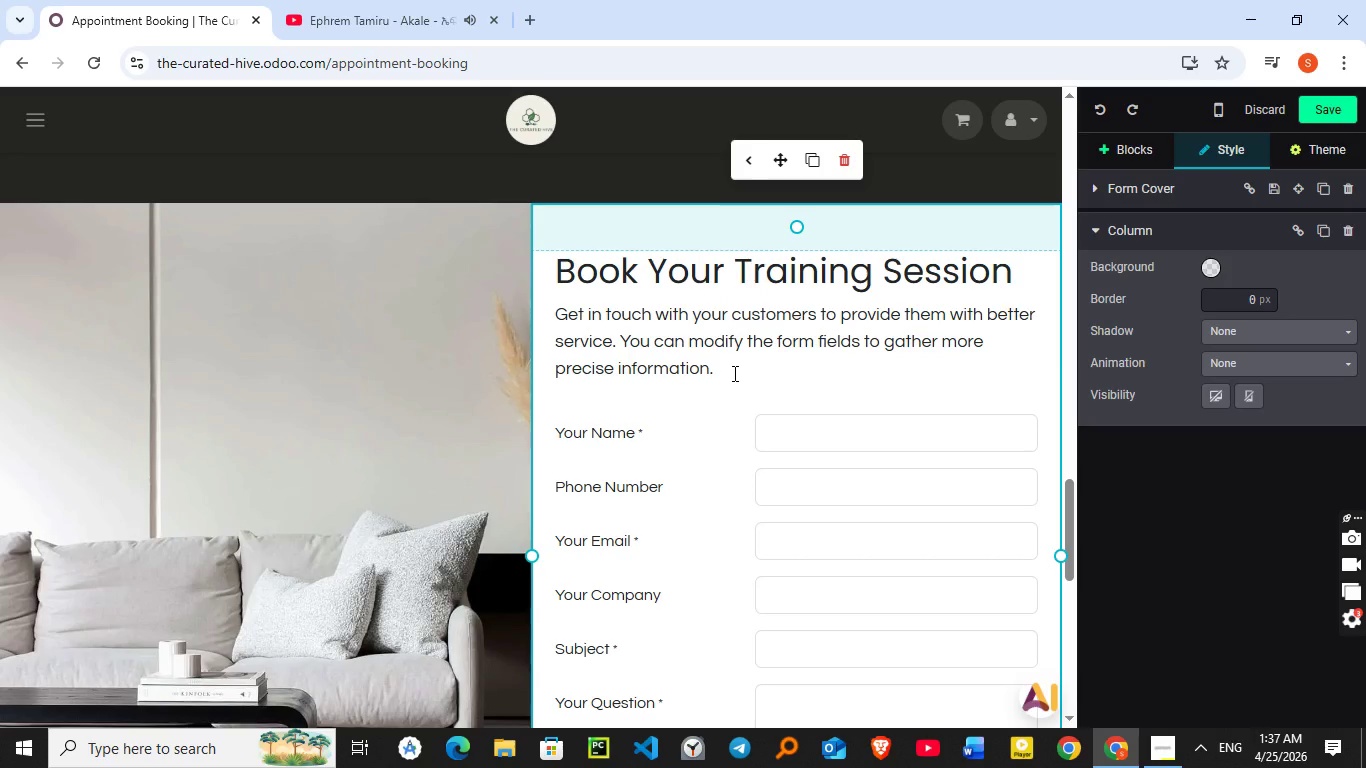 
hold_key(key=Backspace, duration=0.64)
 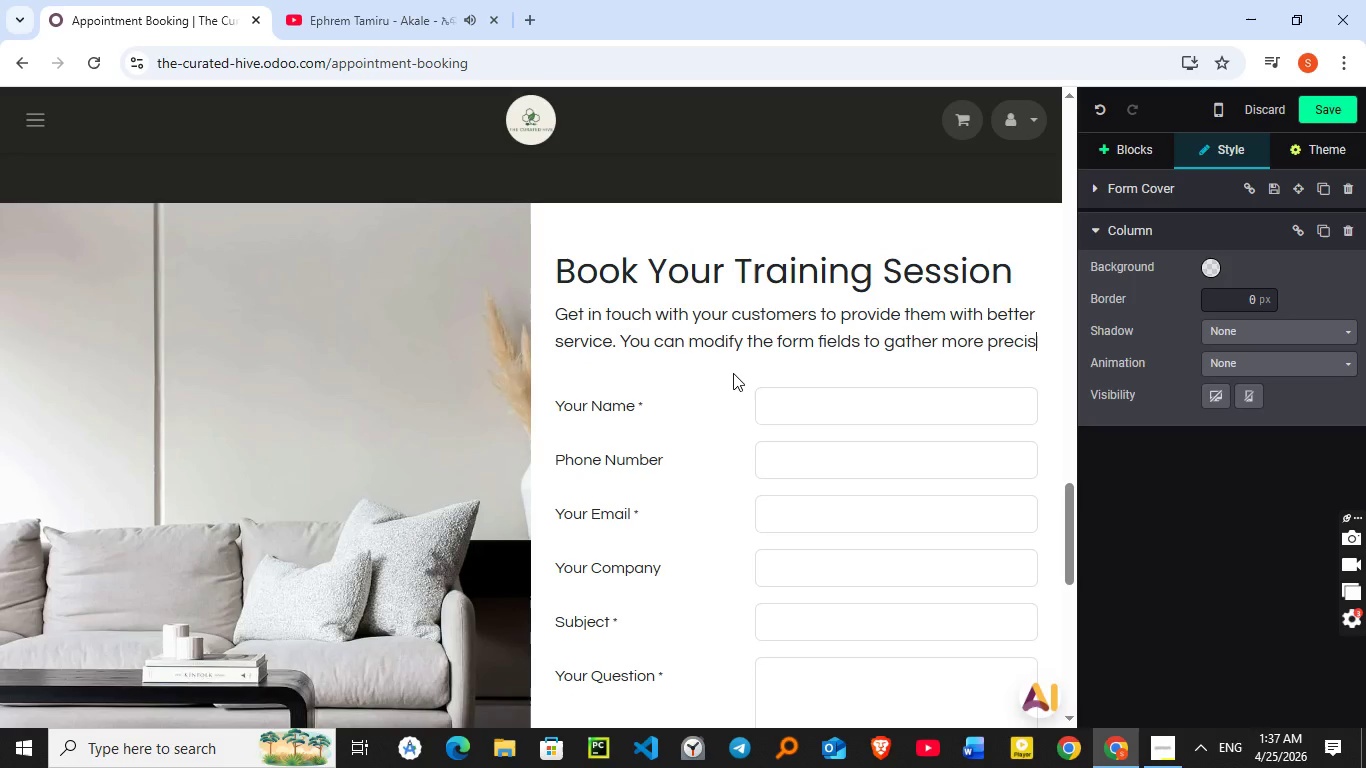 
hold_key(key=Backspace, duration=0.7)
 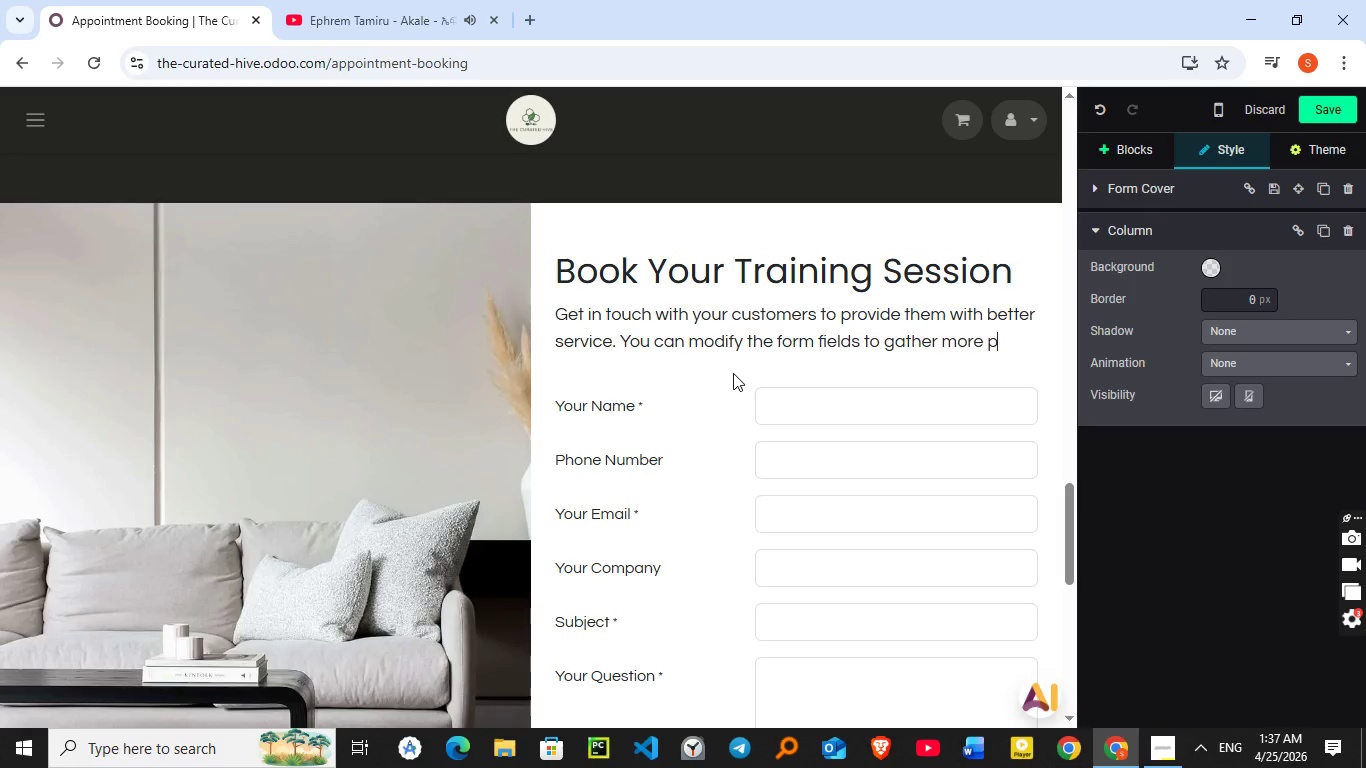 
key(Backspace)
 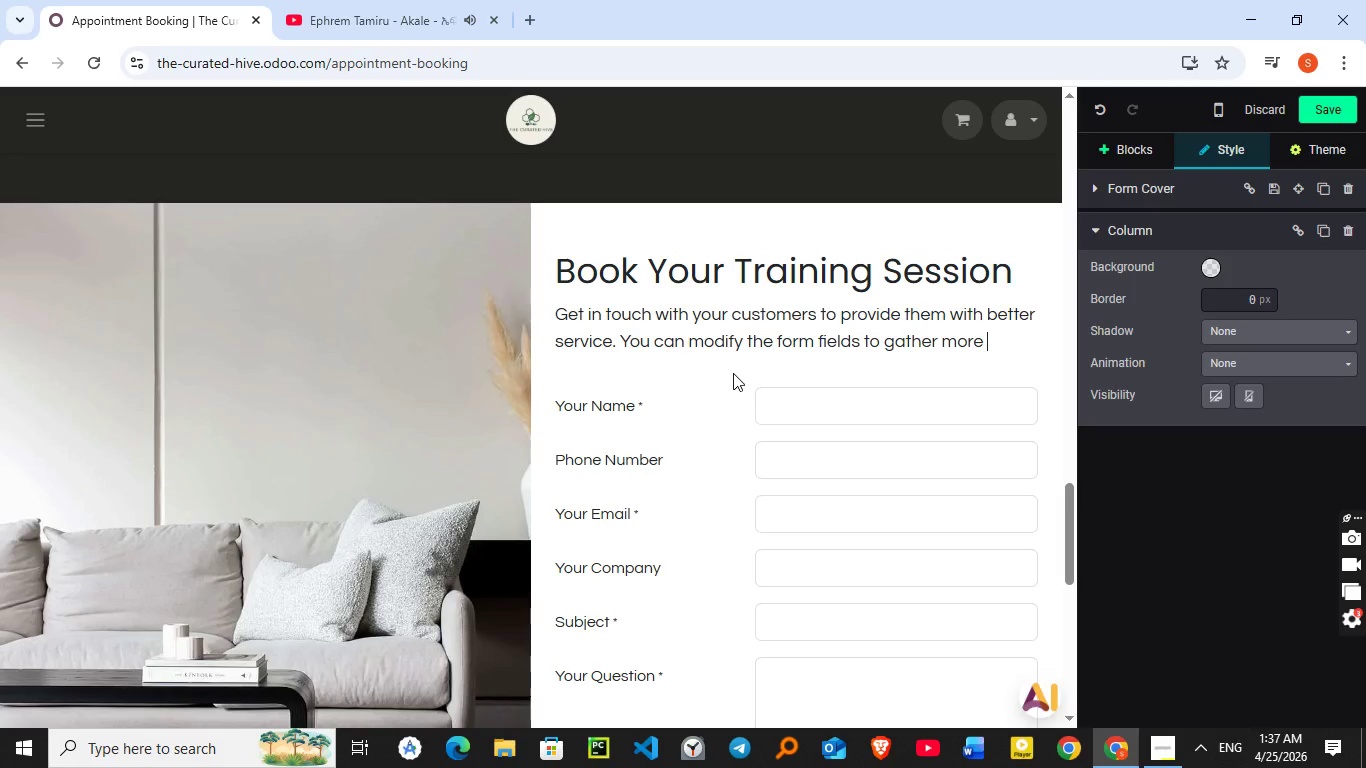 
key(Backspace)
 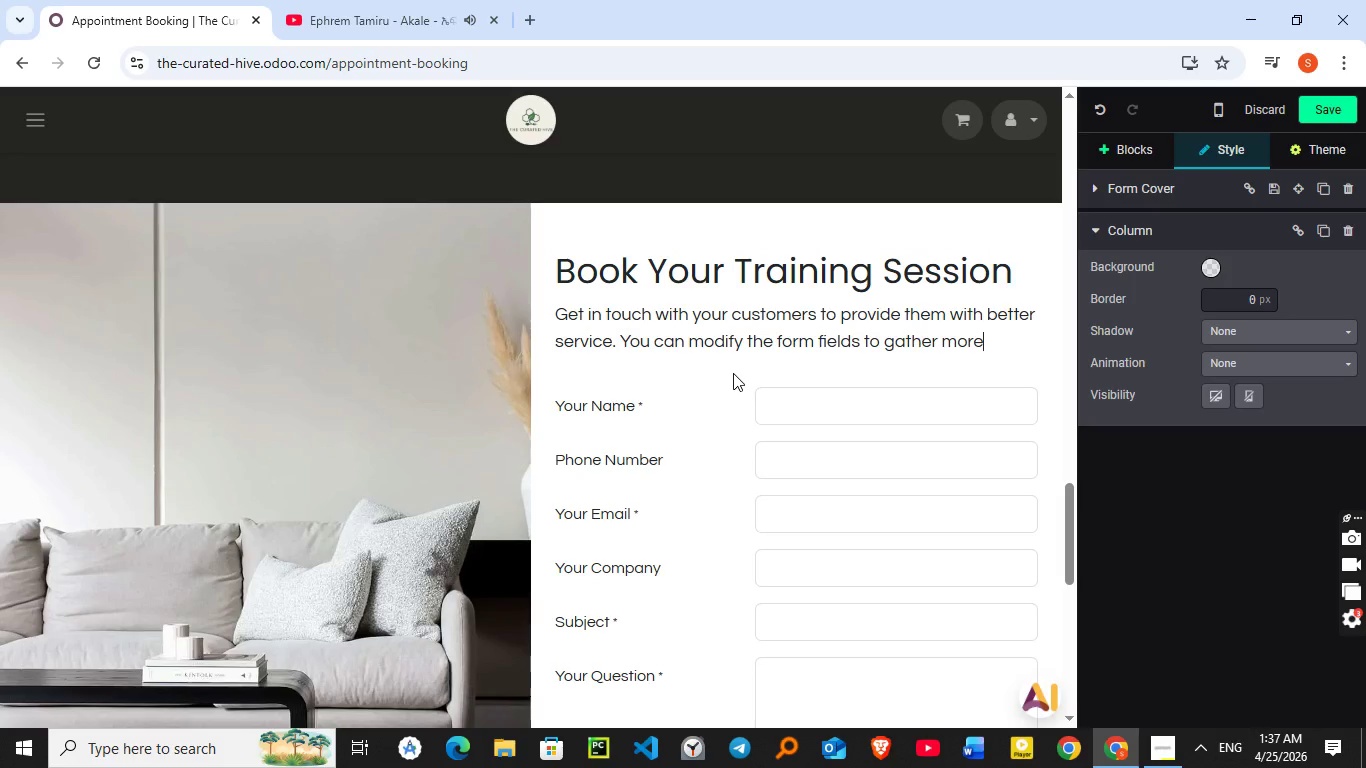 
hold_key(key=Backspace, duration=1.51)
 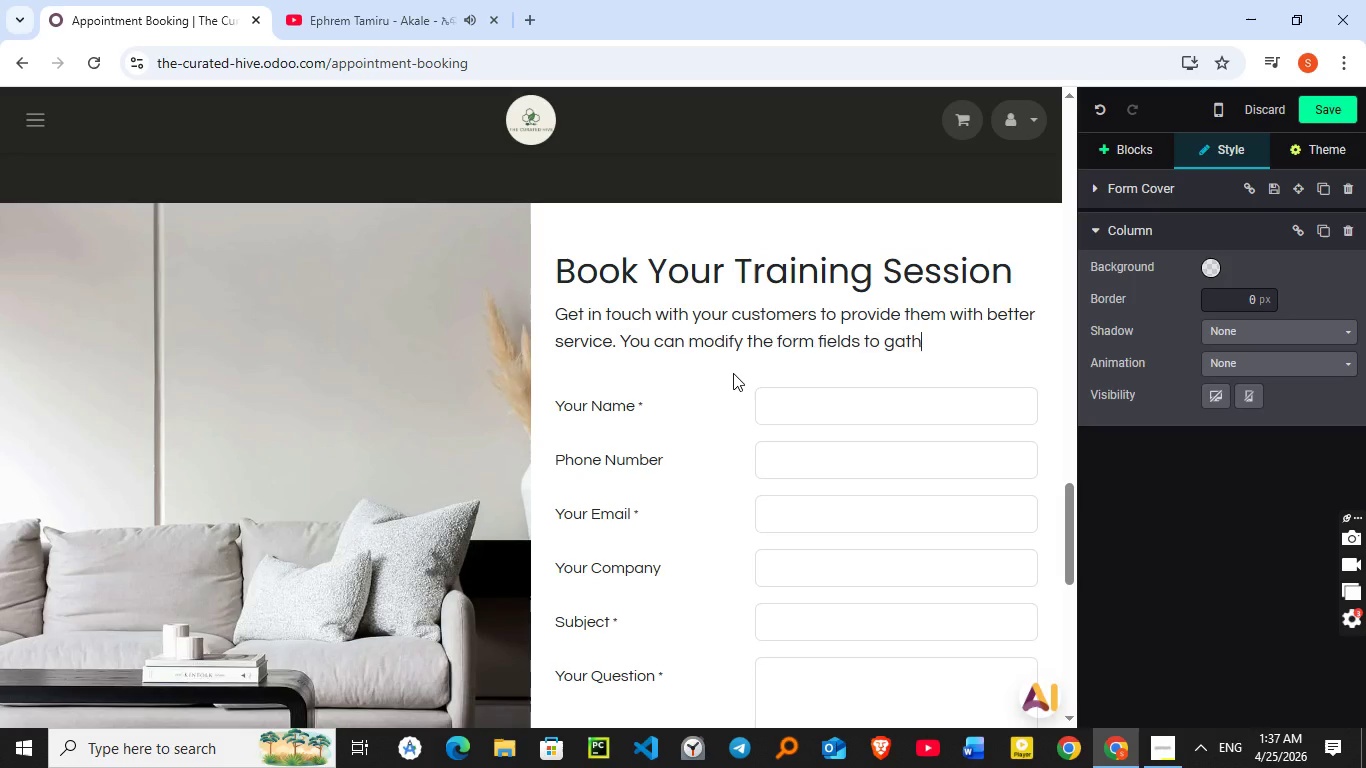 
key(Backspace)
 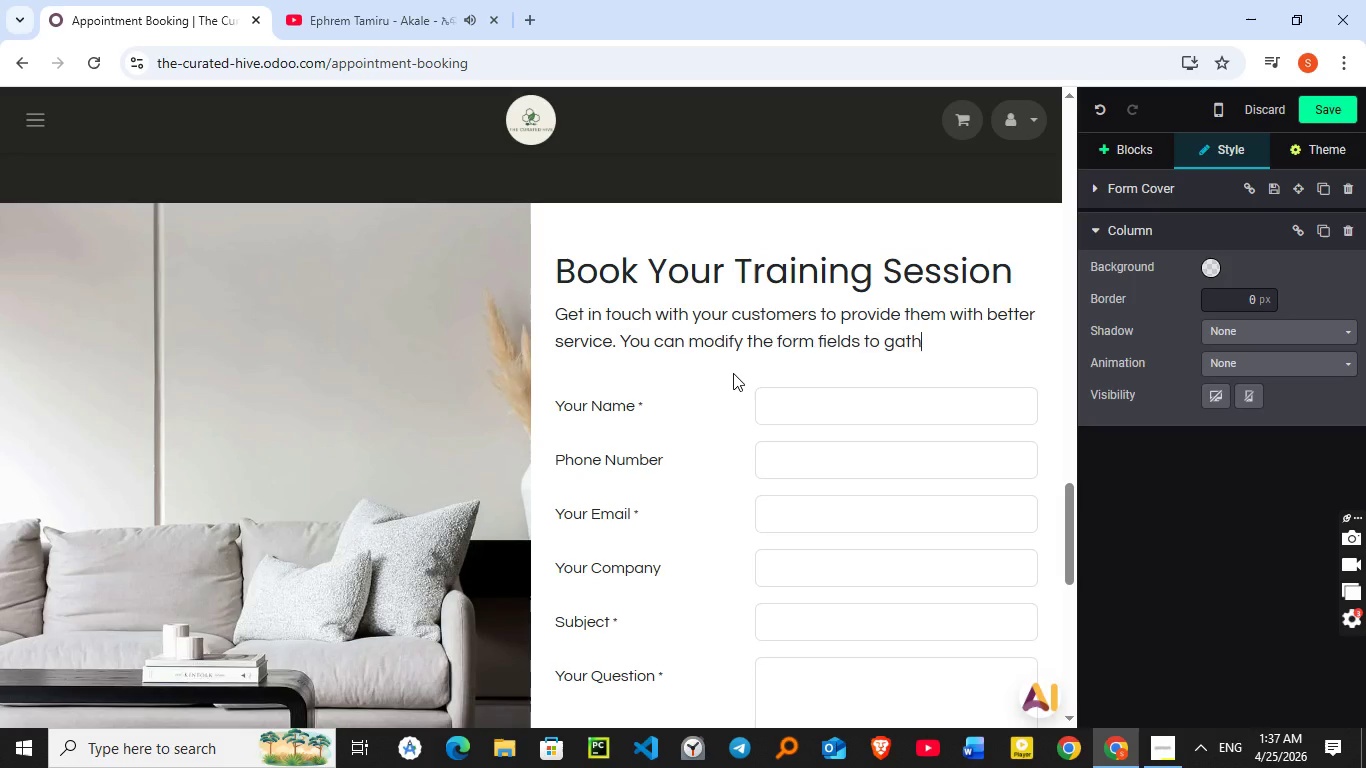 
key(Backspace)
 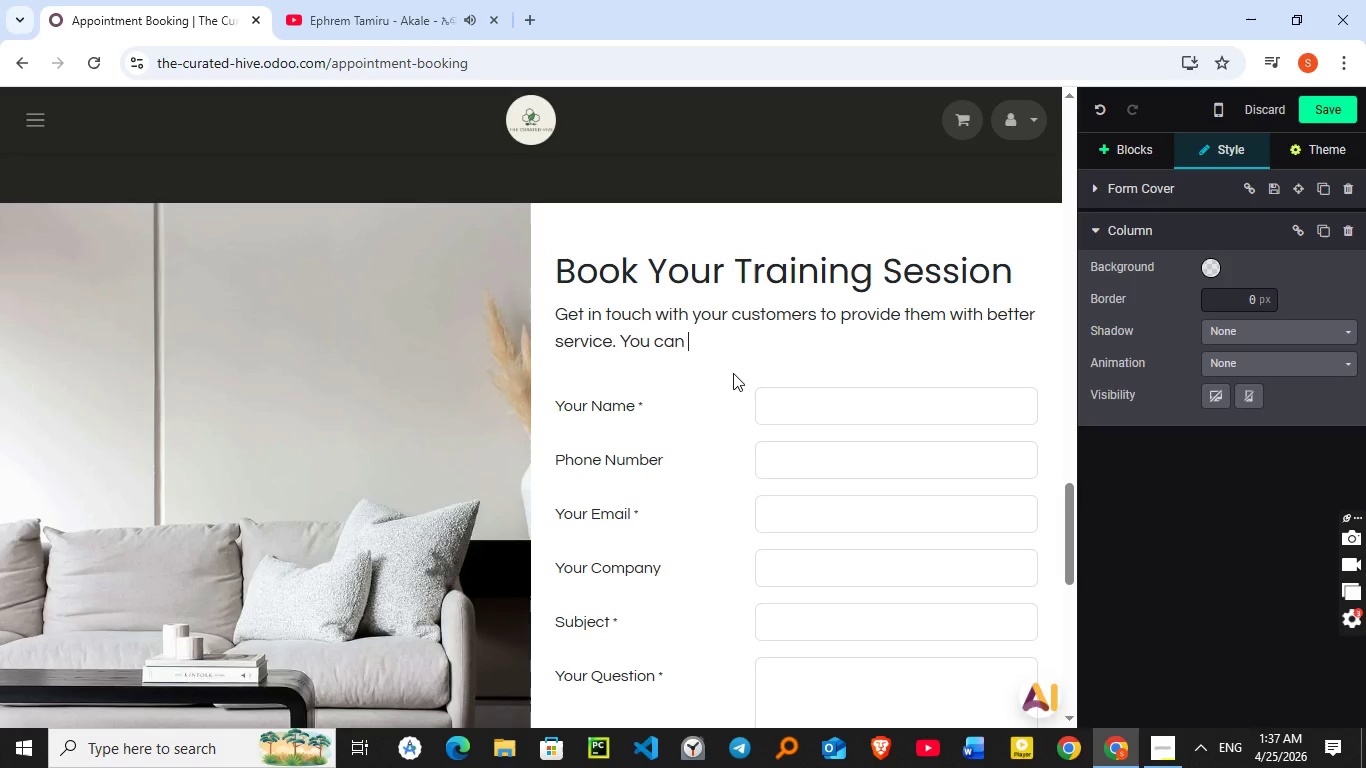 
key(Backspace)
 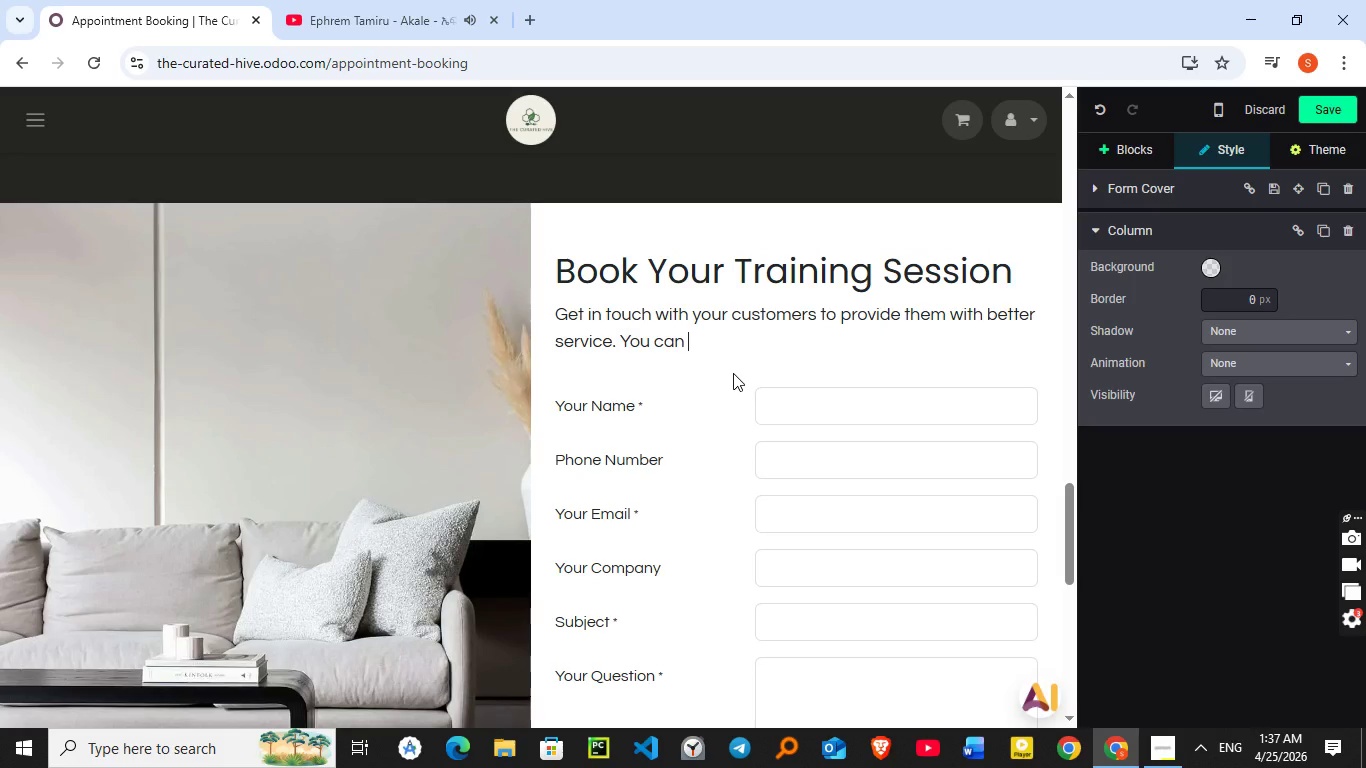 
key(Backspace)
 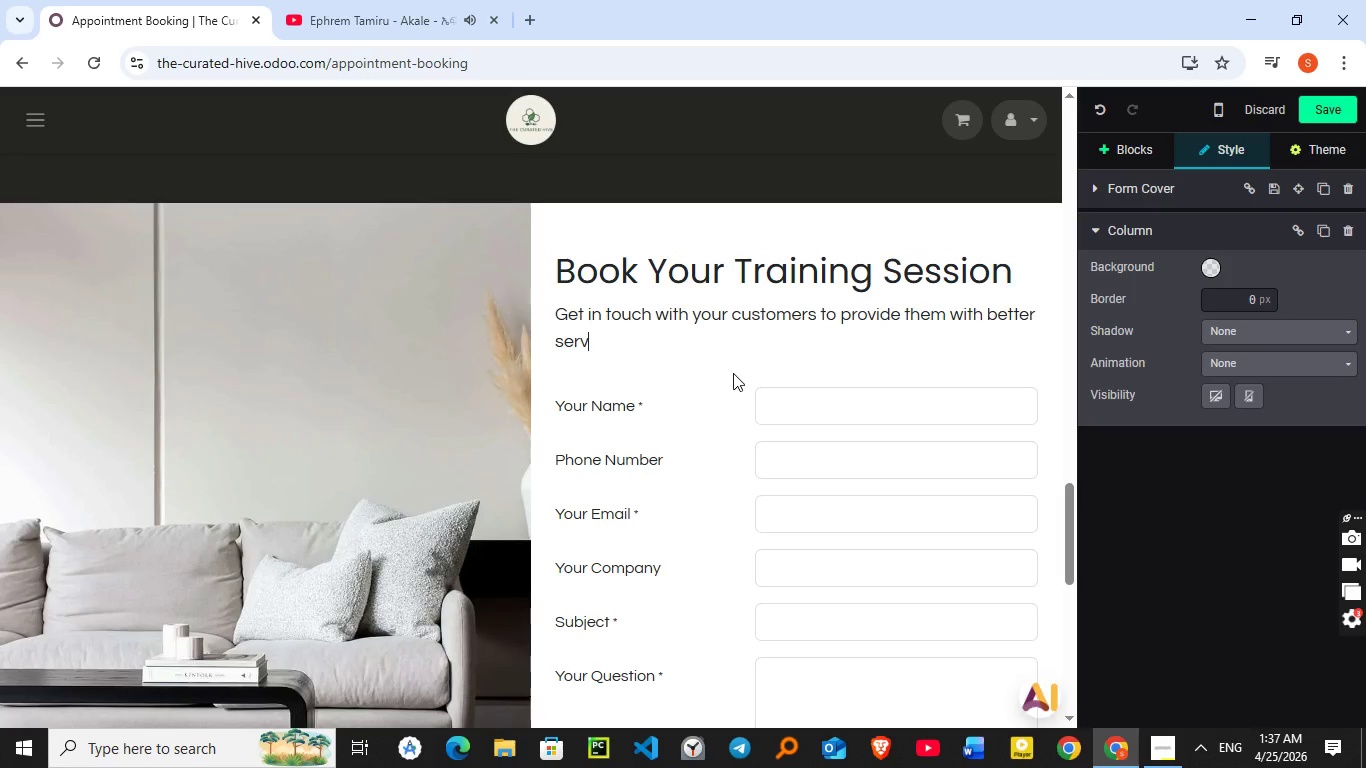 
key(Backspace)
 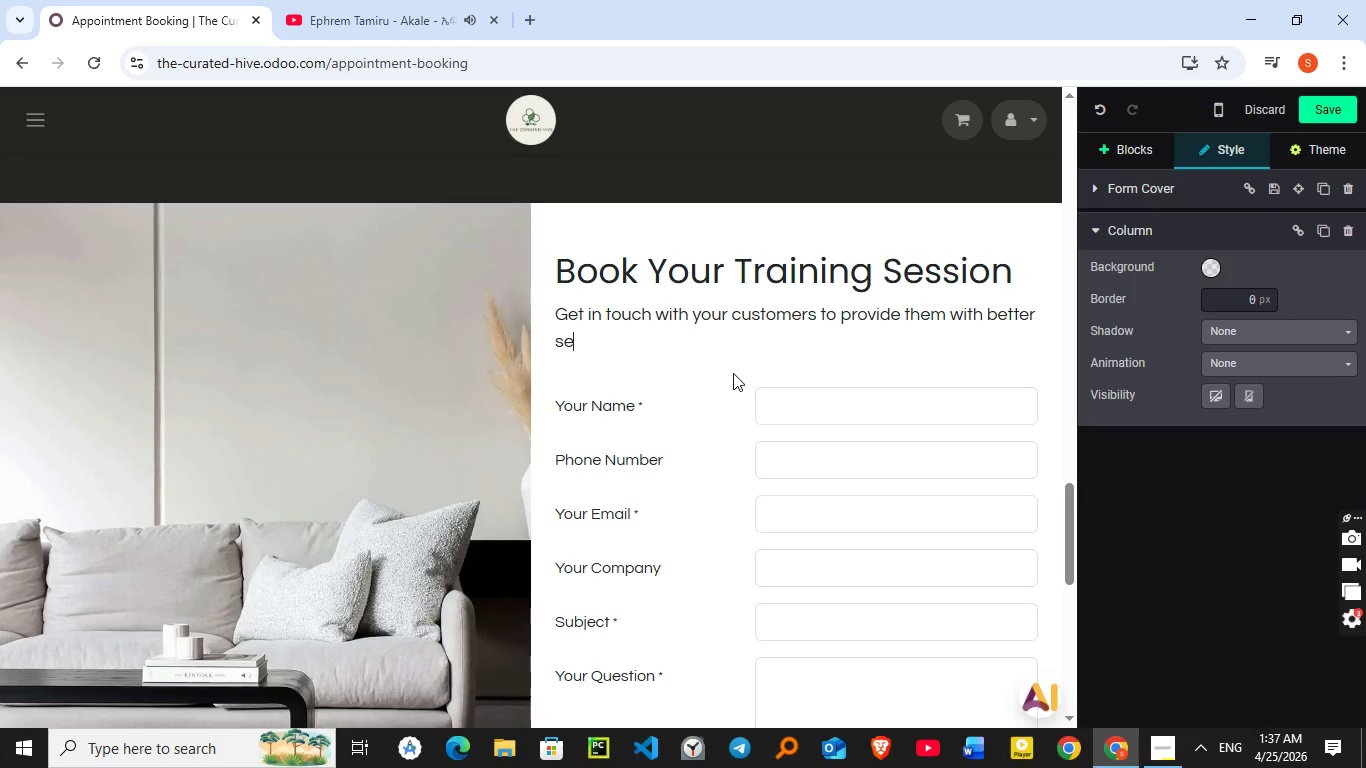 
key(Backspace)
 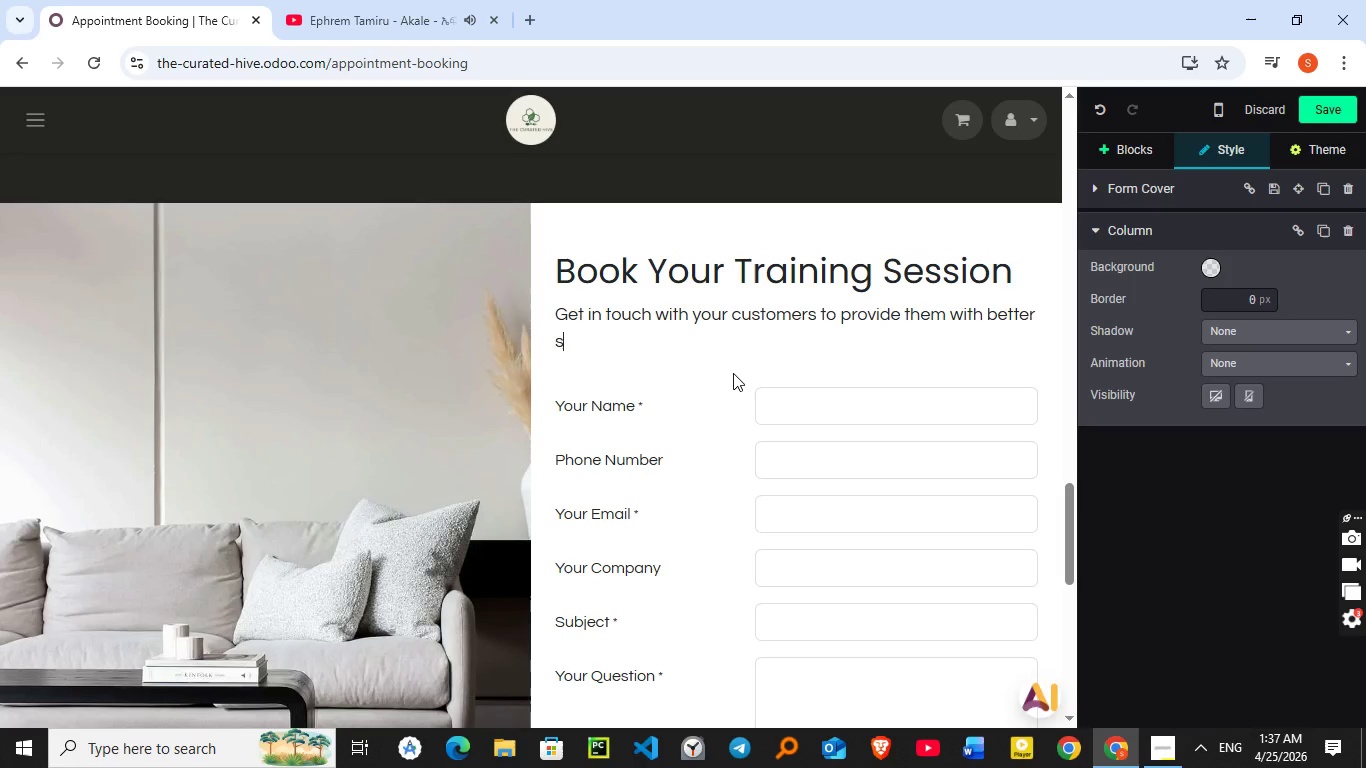 
key(Backspace)
 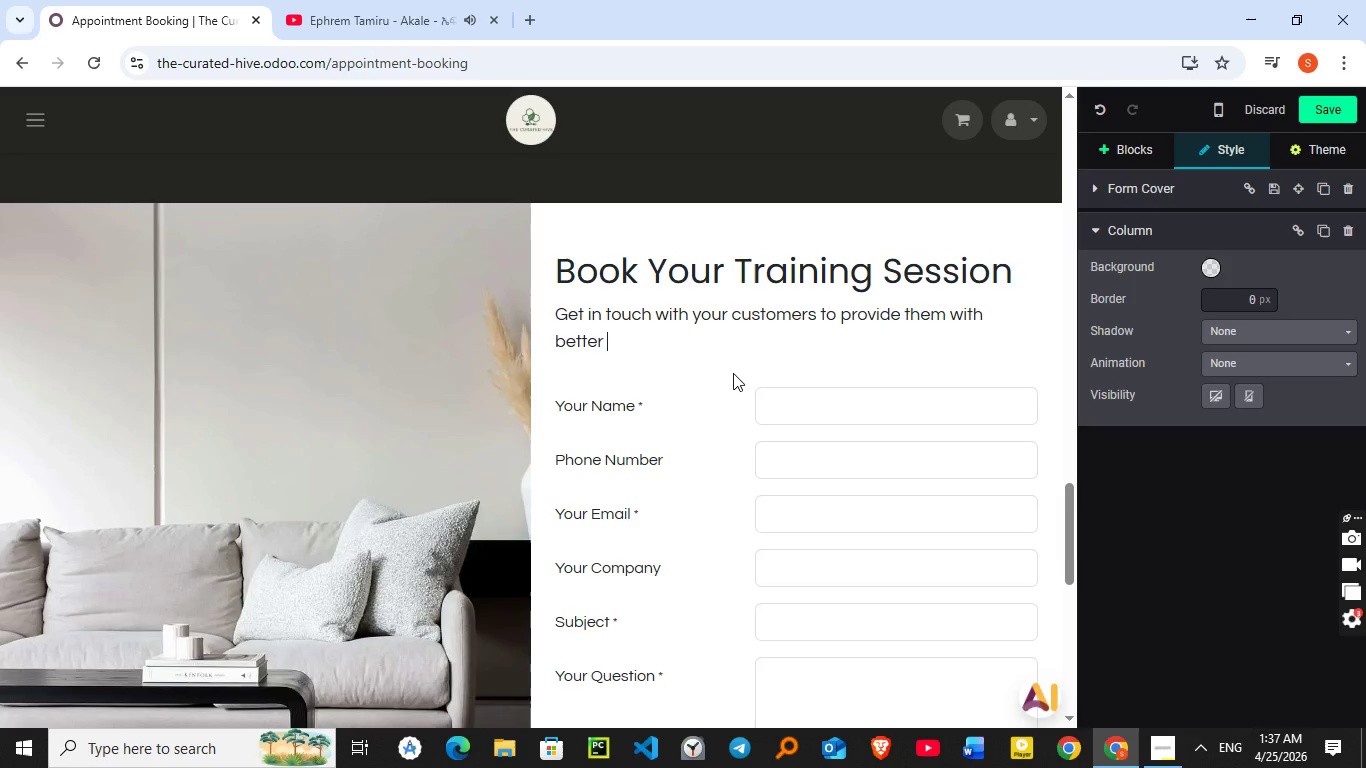 
key(Backspace)
 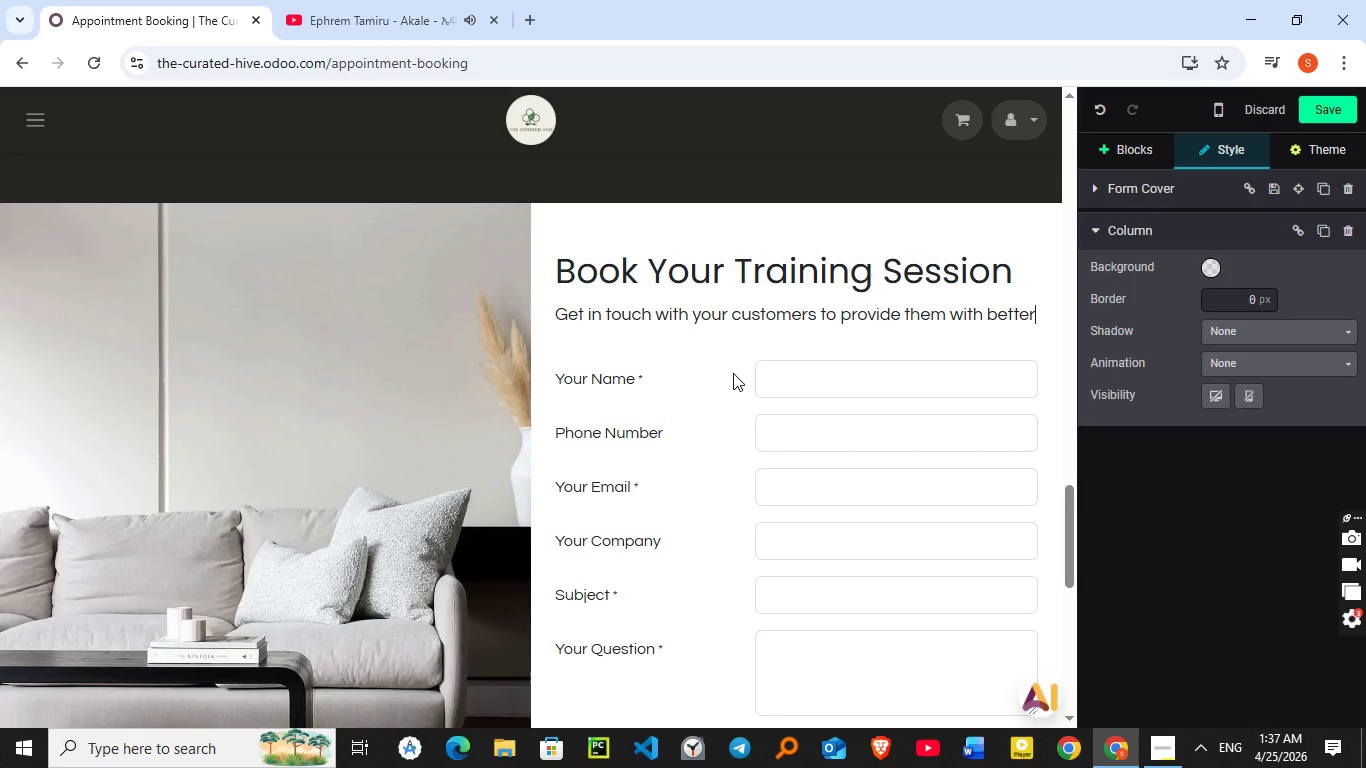 
key(Backspace)
 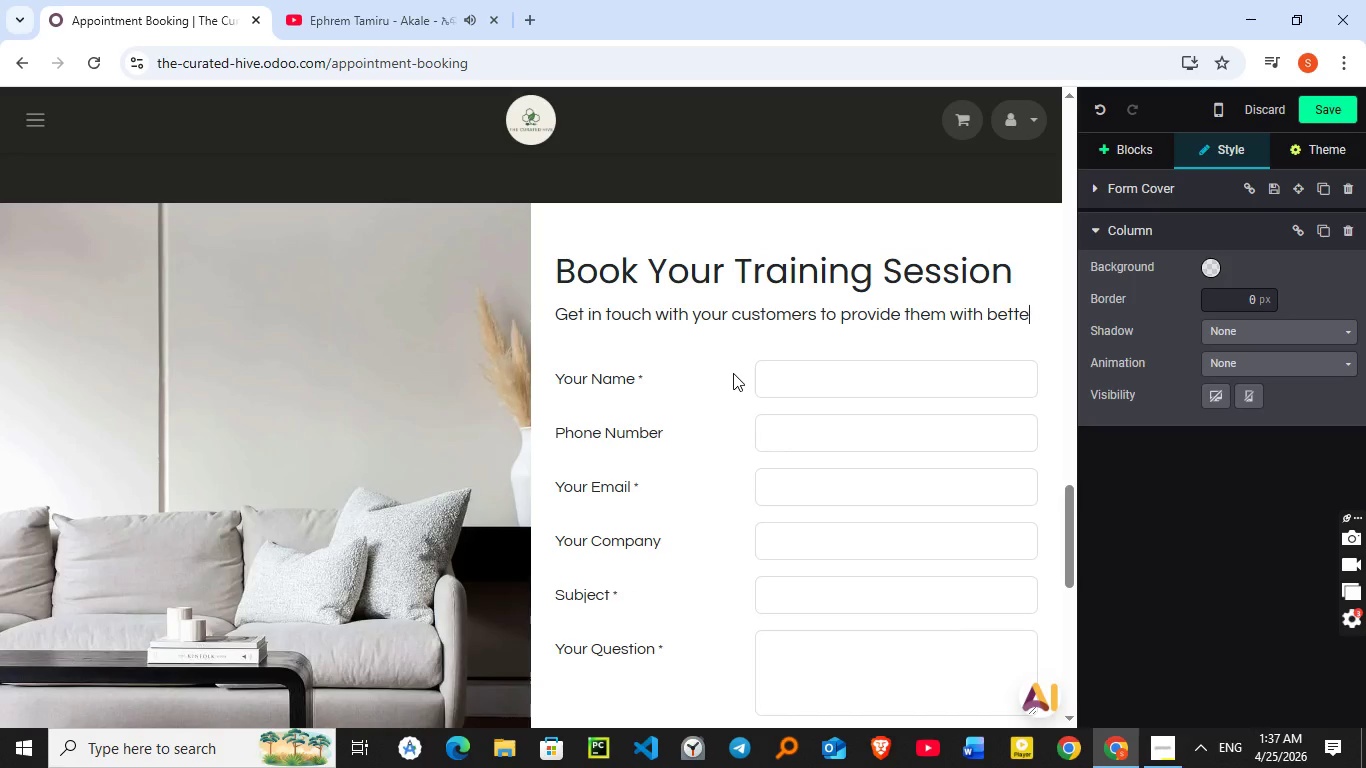 
key(Backspace)
 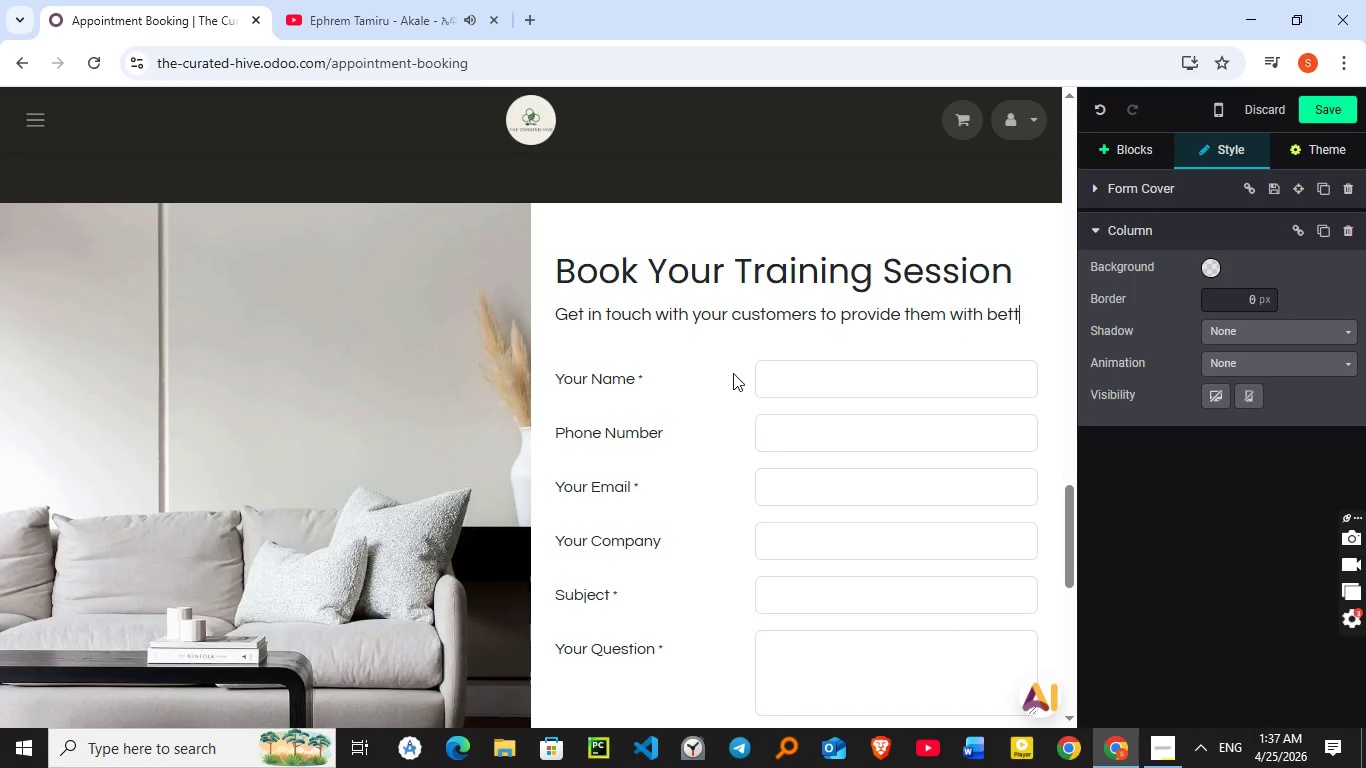 
key(Backspace)
 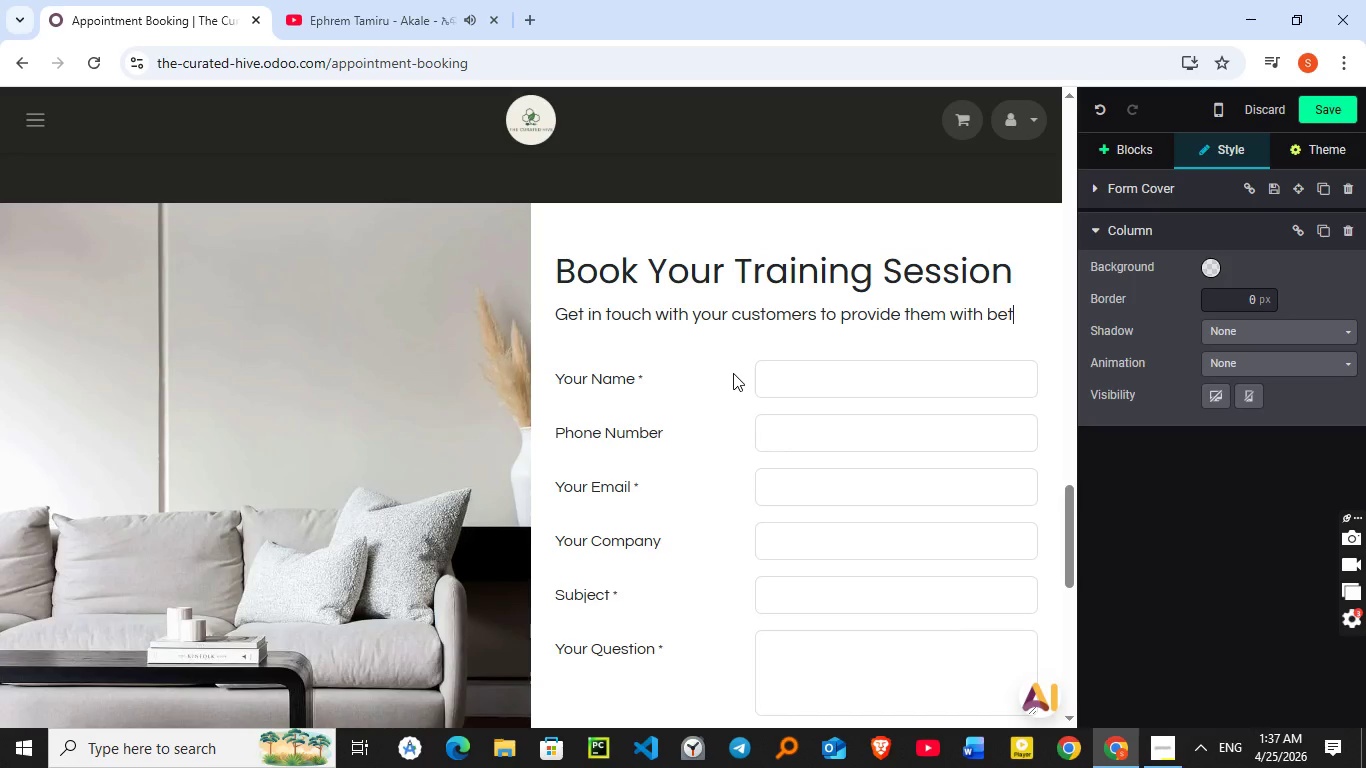 
hold_key(key=Backspace, duration=1.51)
 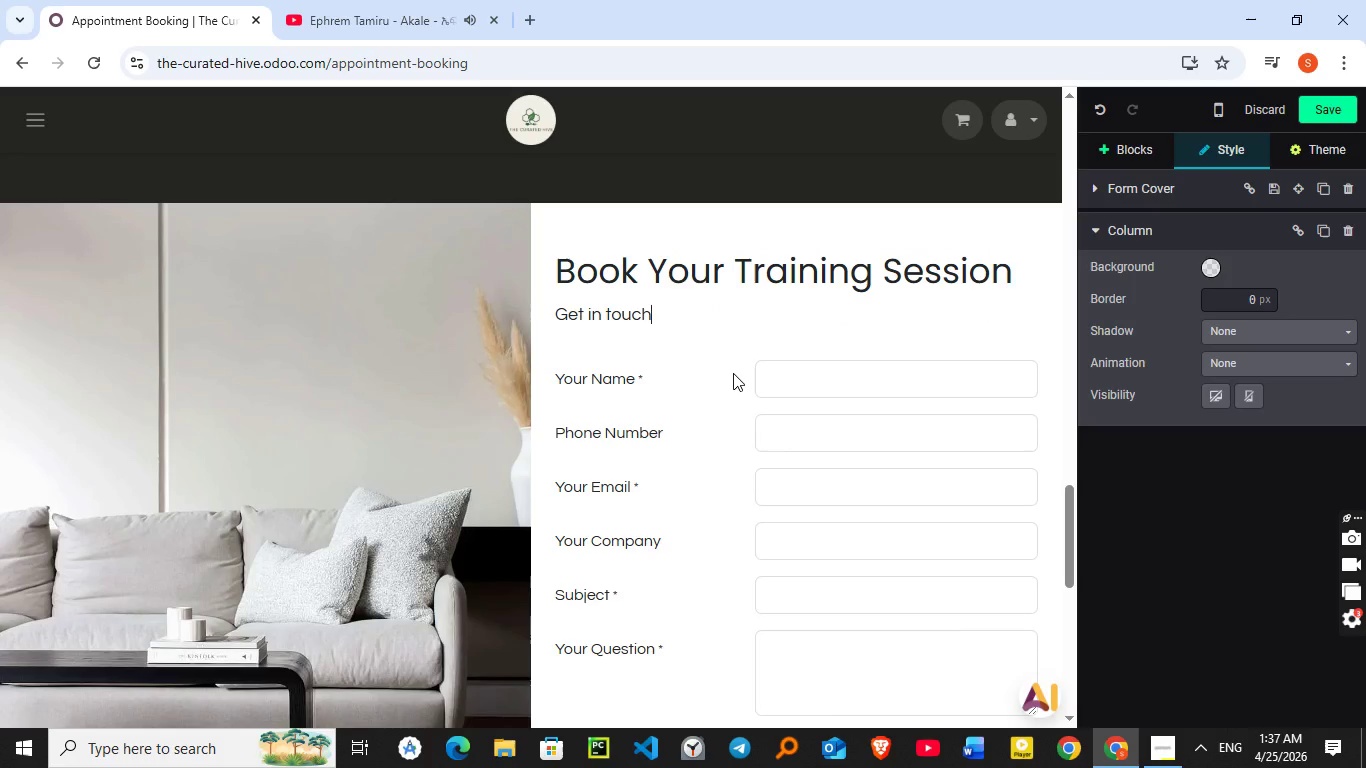 
hold_key(key=Backspace, duration=0.48)
 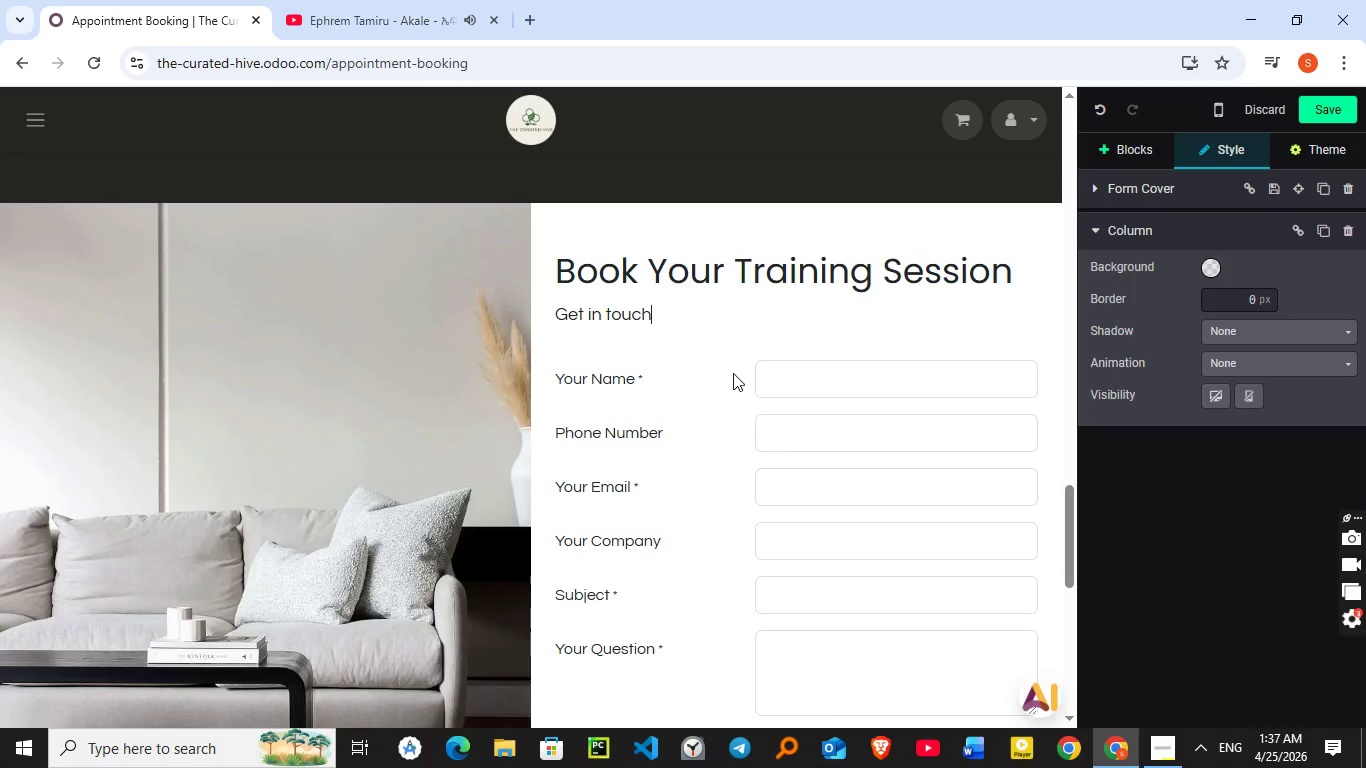 
key(Backspace)
 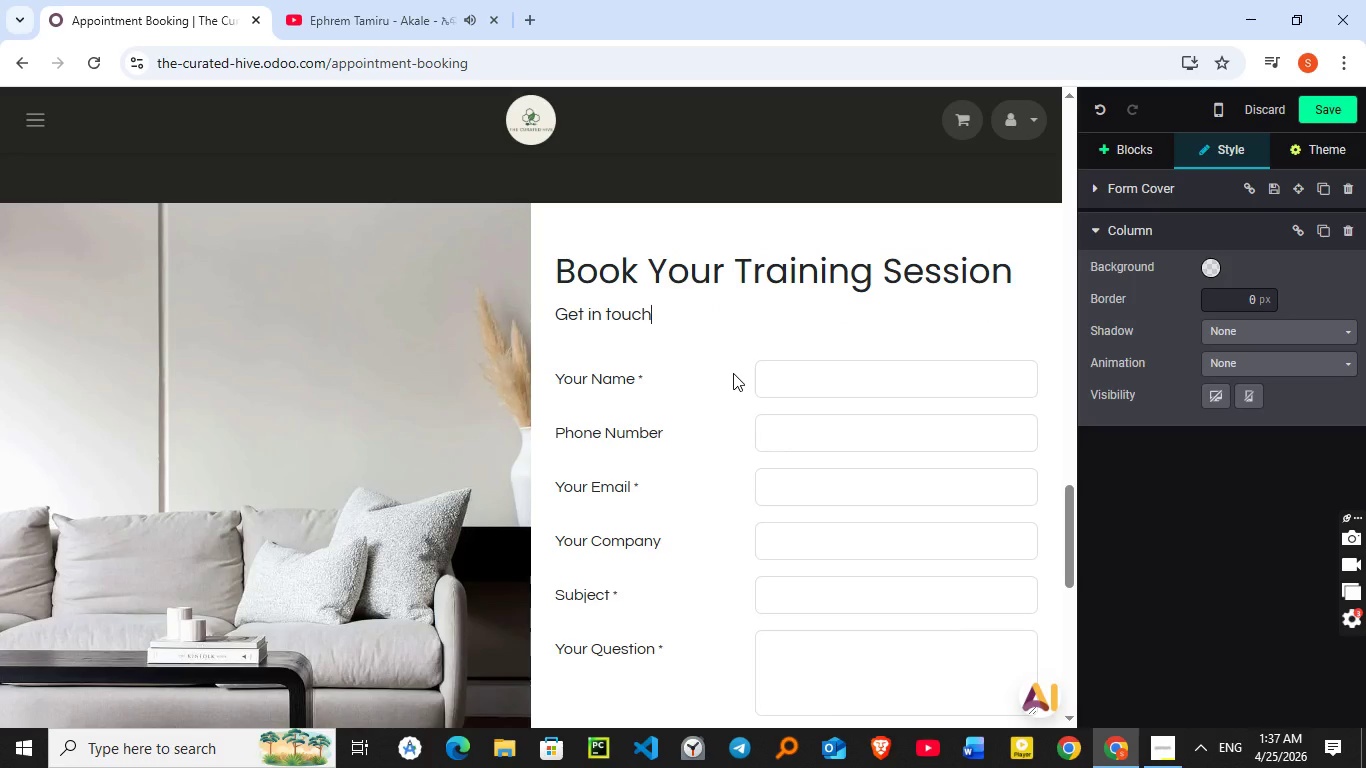 
key(Backspace)
 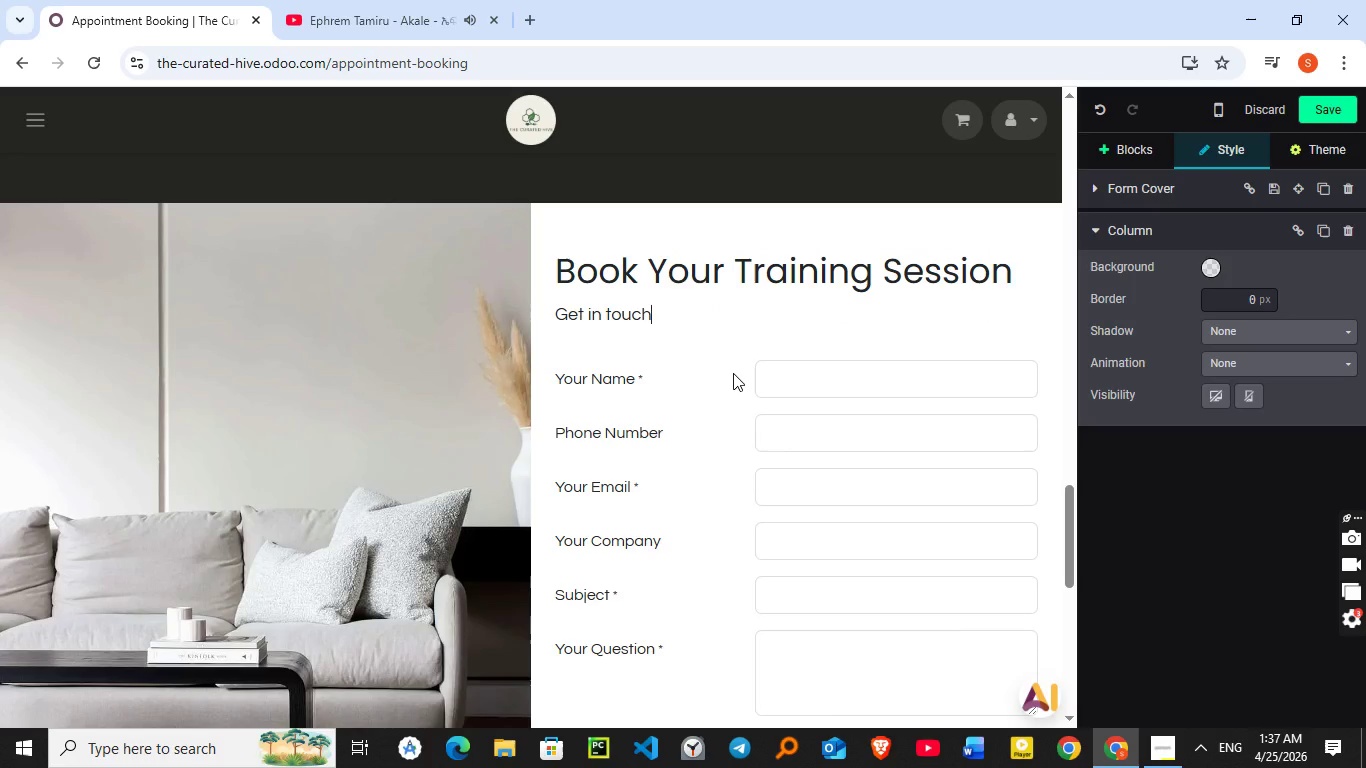 
key(Backspace)
 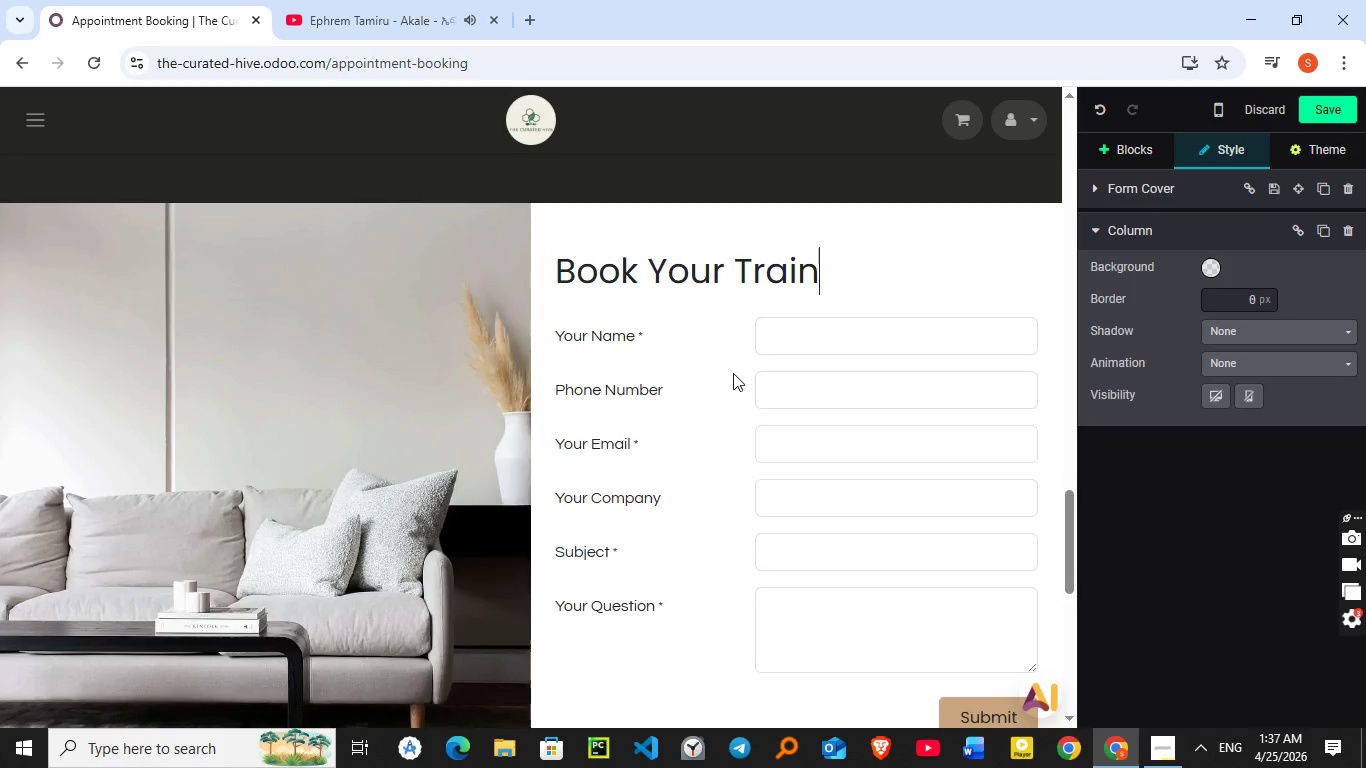 
key(Control+Z)
 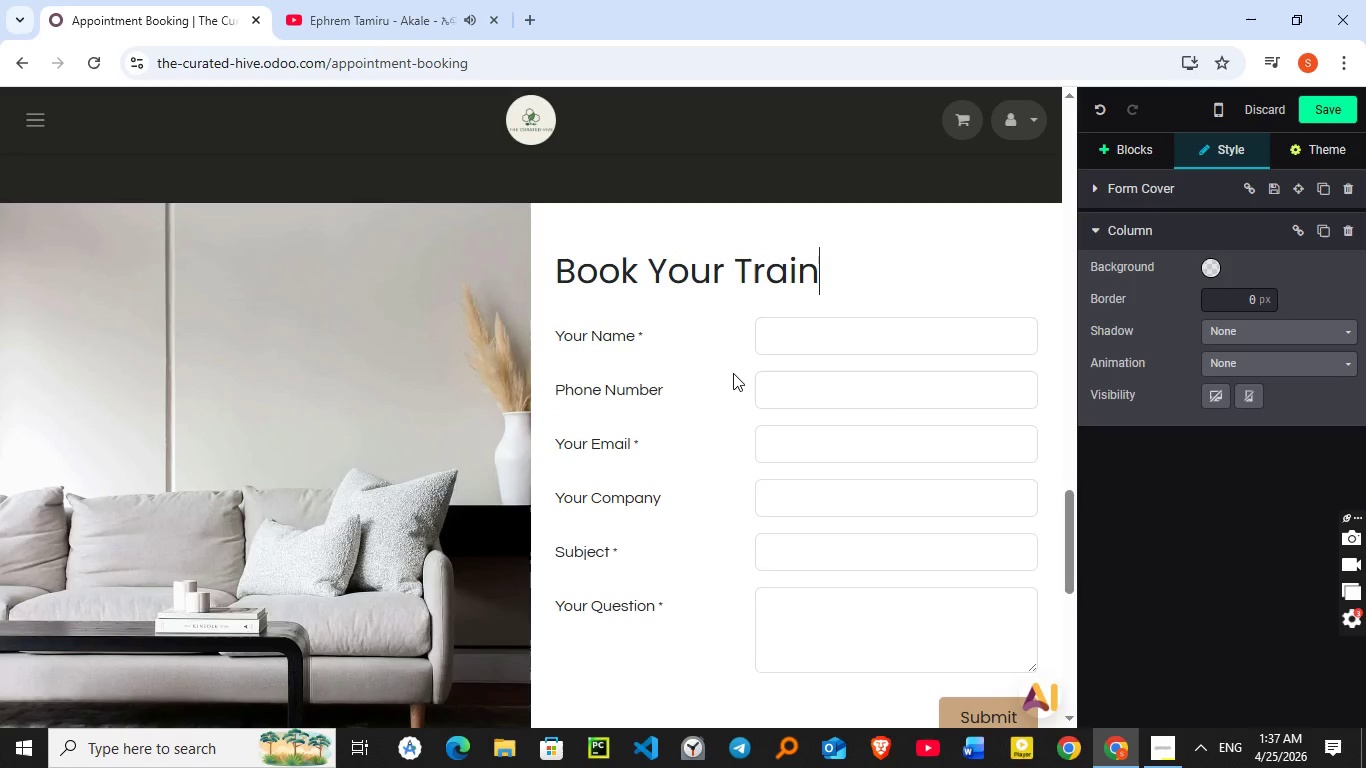 
key(Control+Z)
 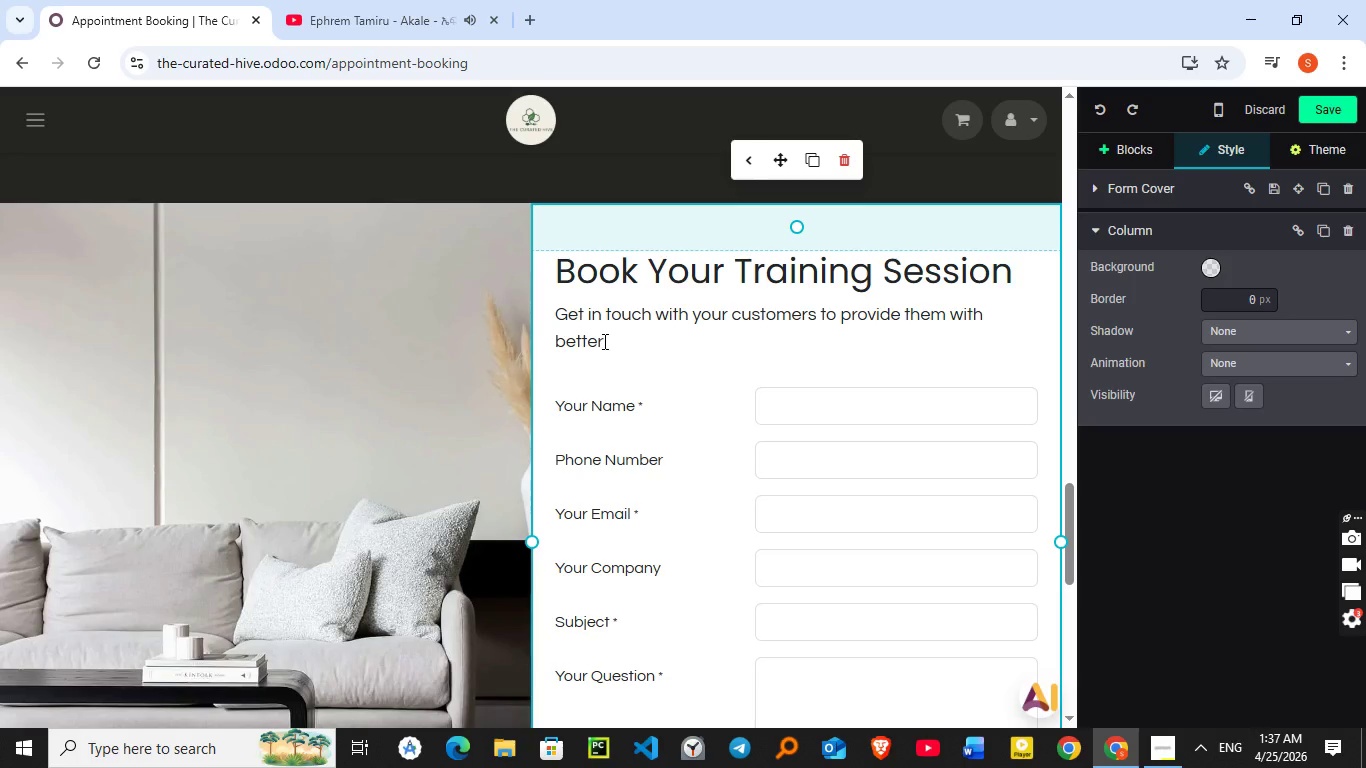 
double_click([591, 342])
 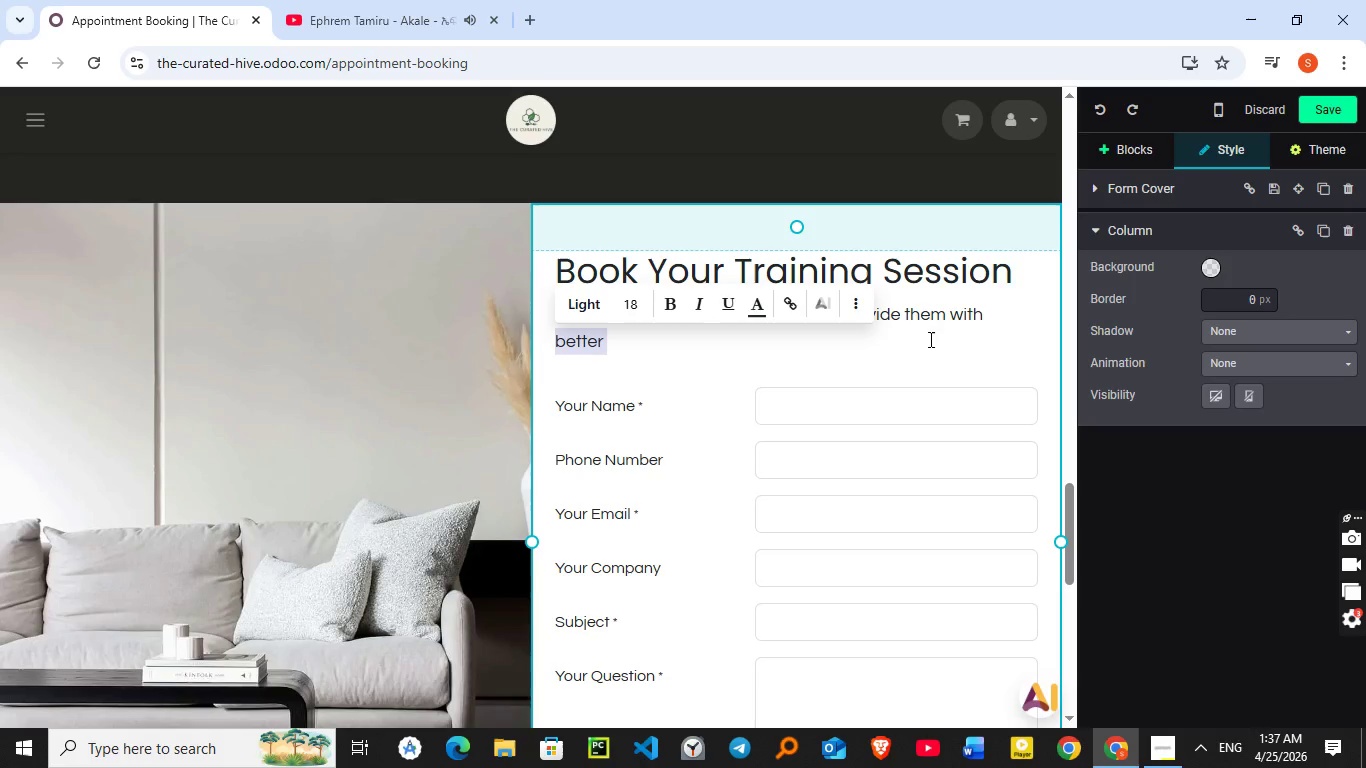 
left_click([907, 342])
 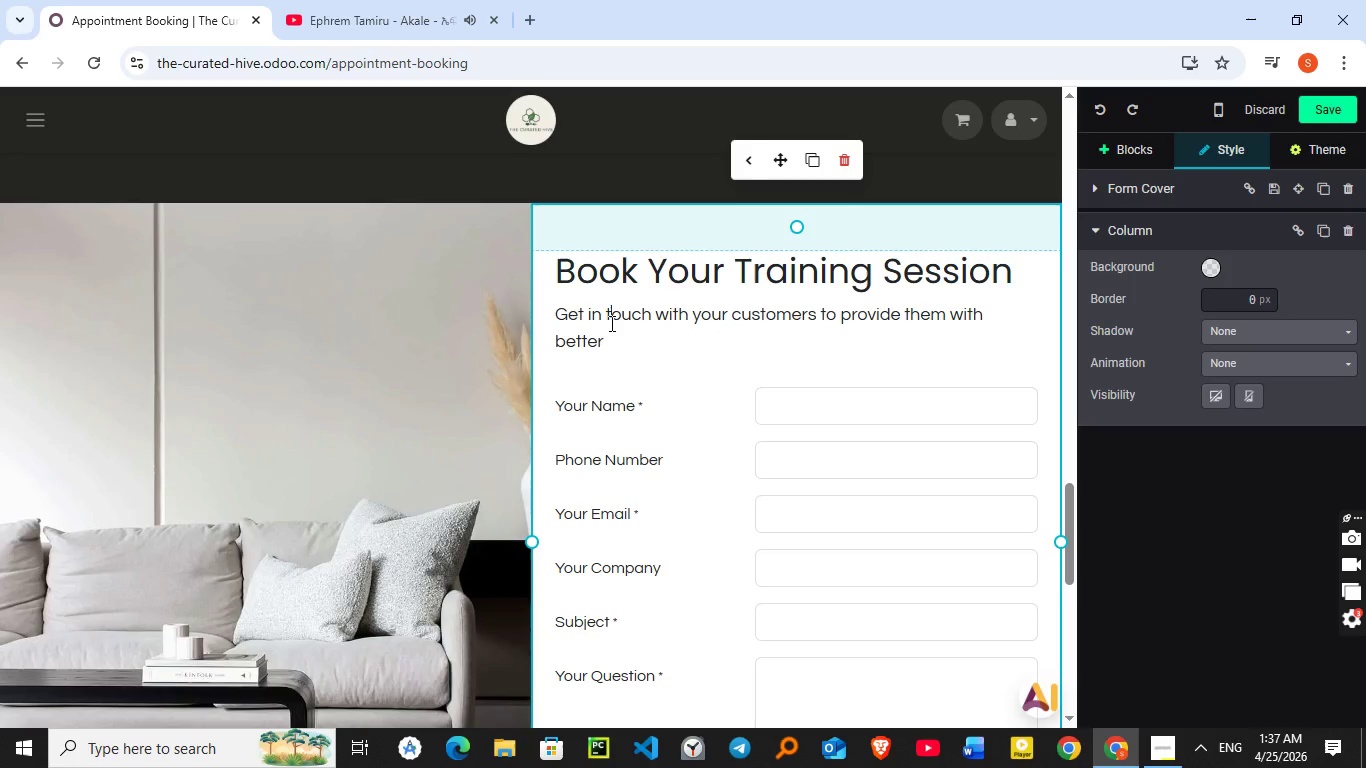 
double_click([610, 323])
 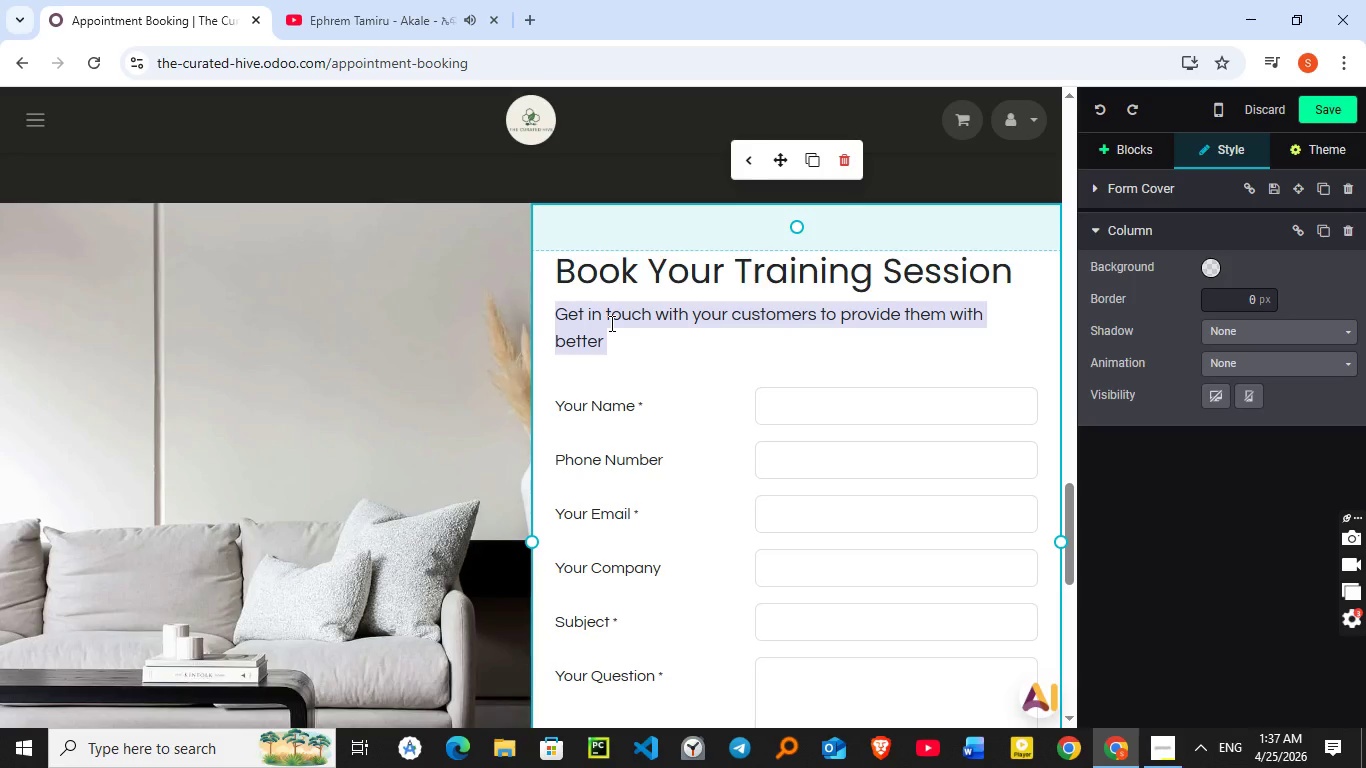 
triple_click([610, 323])
 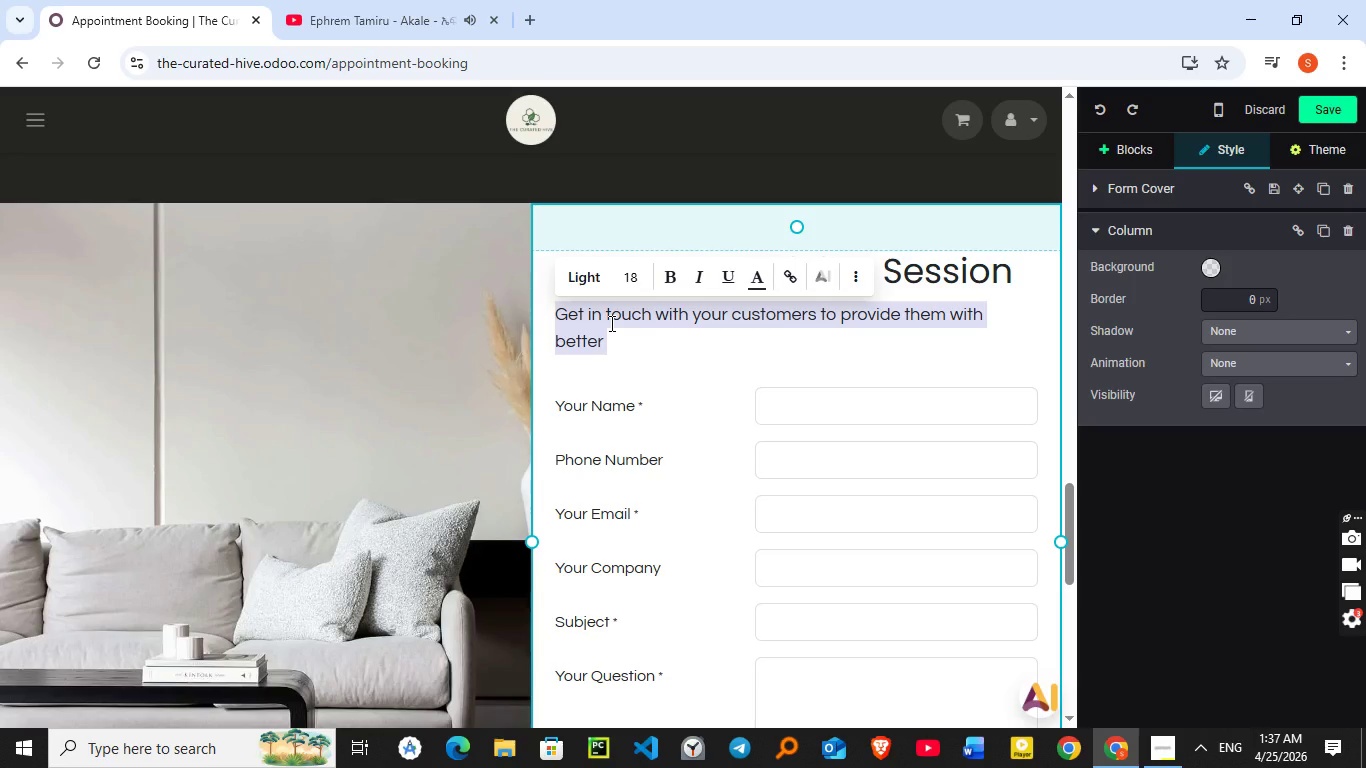 
type(Fill out the form below and yu)
key(Backspace)
type(ou )
key(Backspace)
key(Backspace)
key(Backspace)
key(Backspace)
type(our trainer will contact yu)
key(Backspace)
type(ou within 24 hours to confirm your session.)
 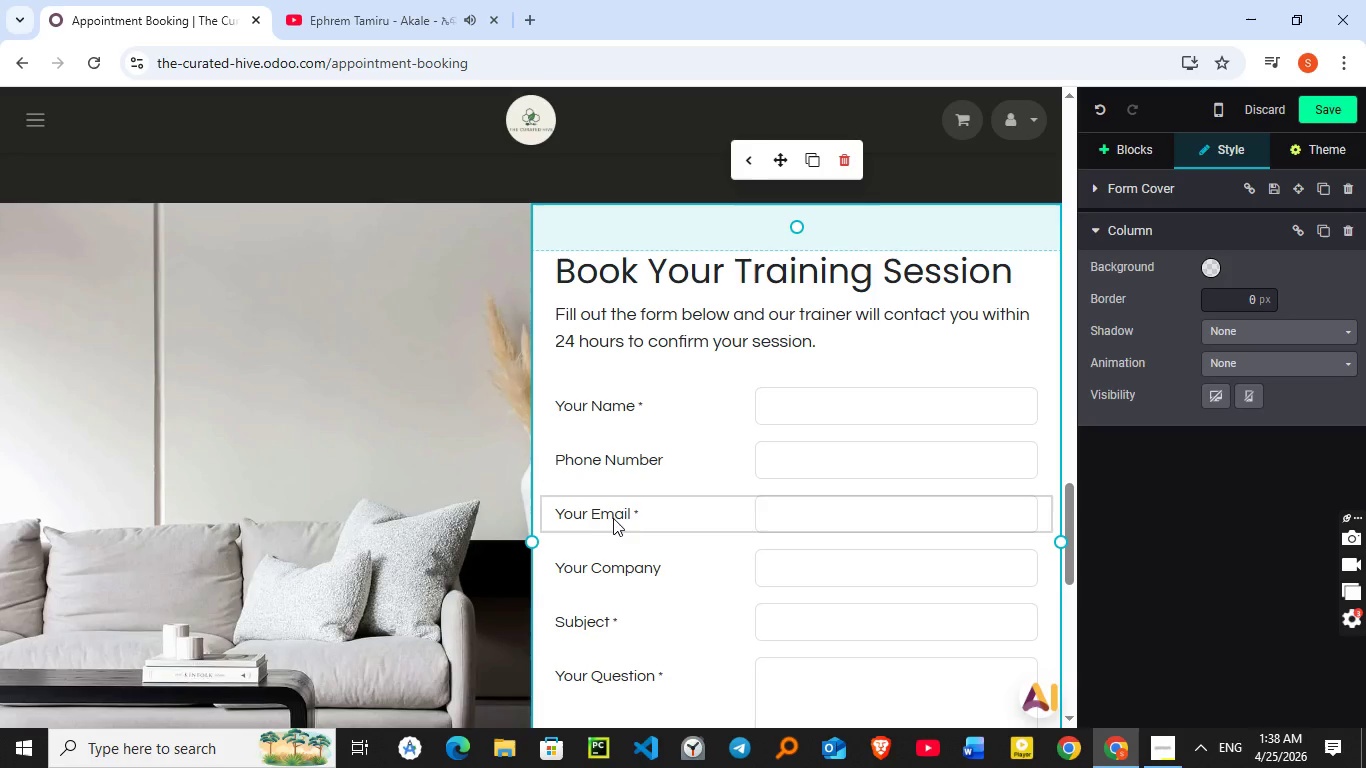 
scroll: coordinate [656, 515], scroll_direction: down, amount: 1.0
 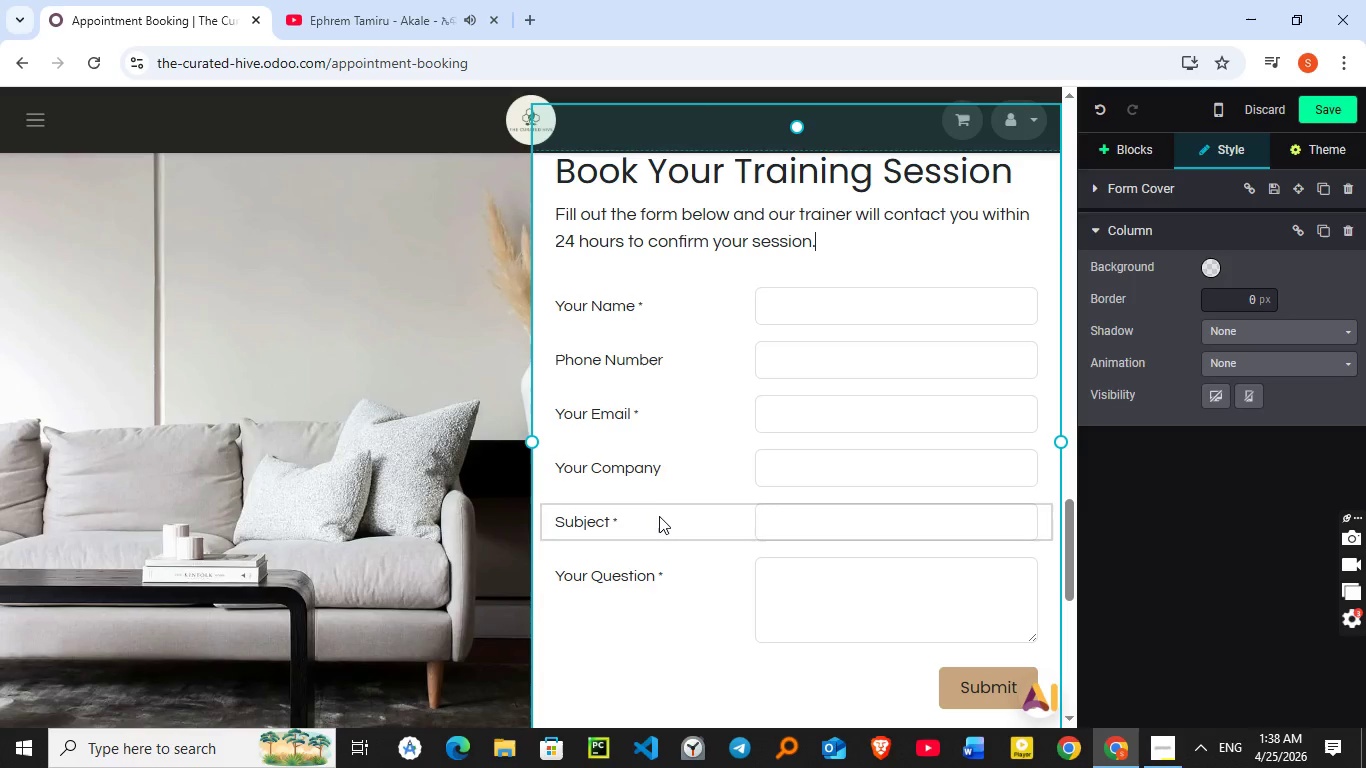 
wait(18.64)
 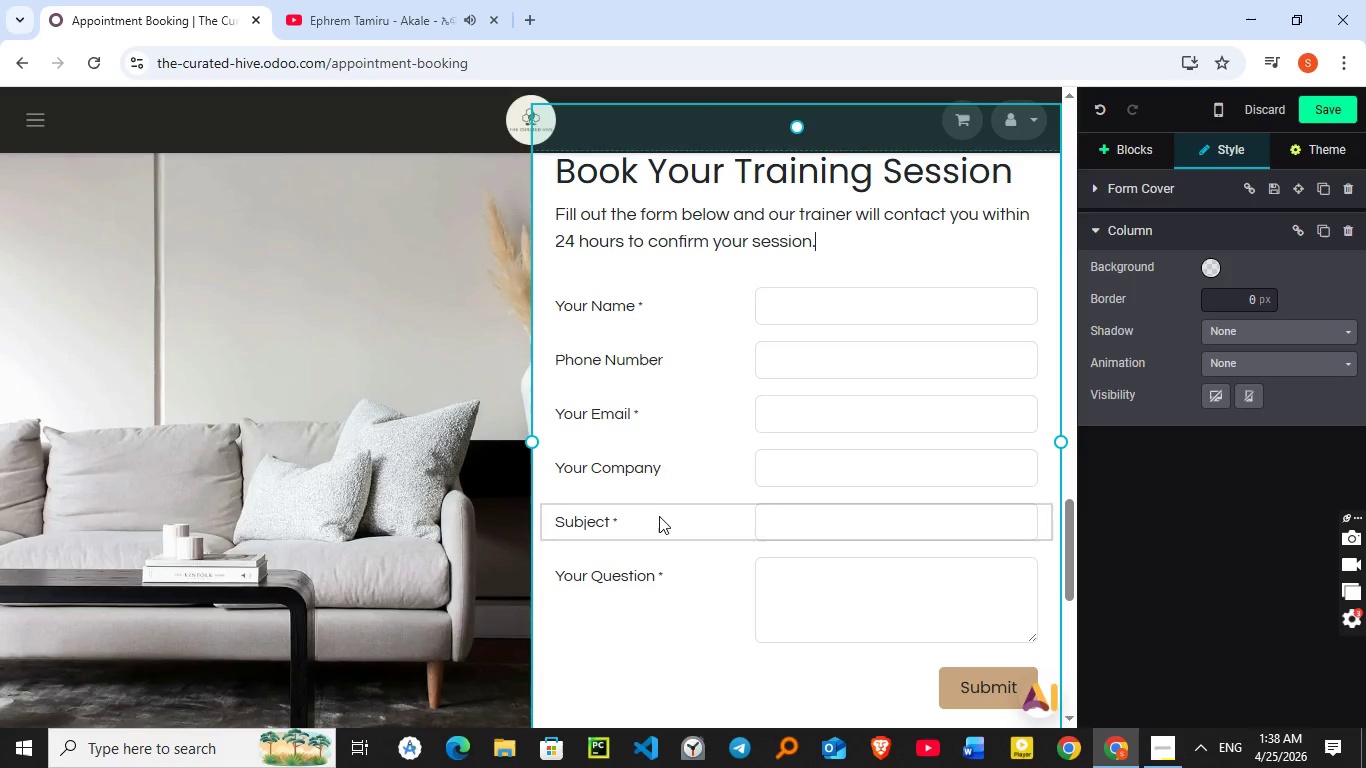 
left_click([584, 299])
 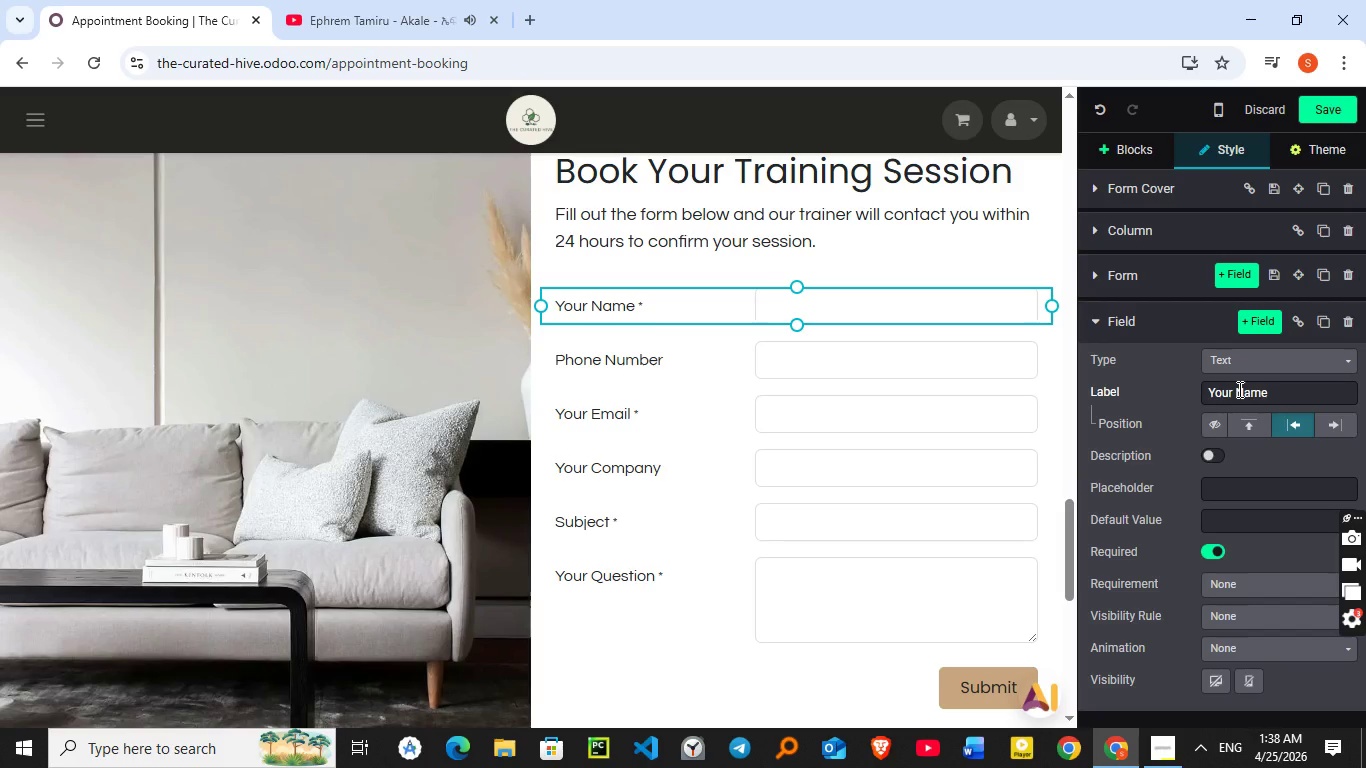 
left_click([1236, 390])
 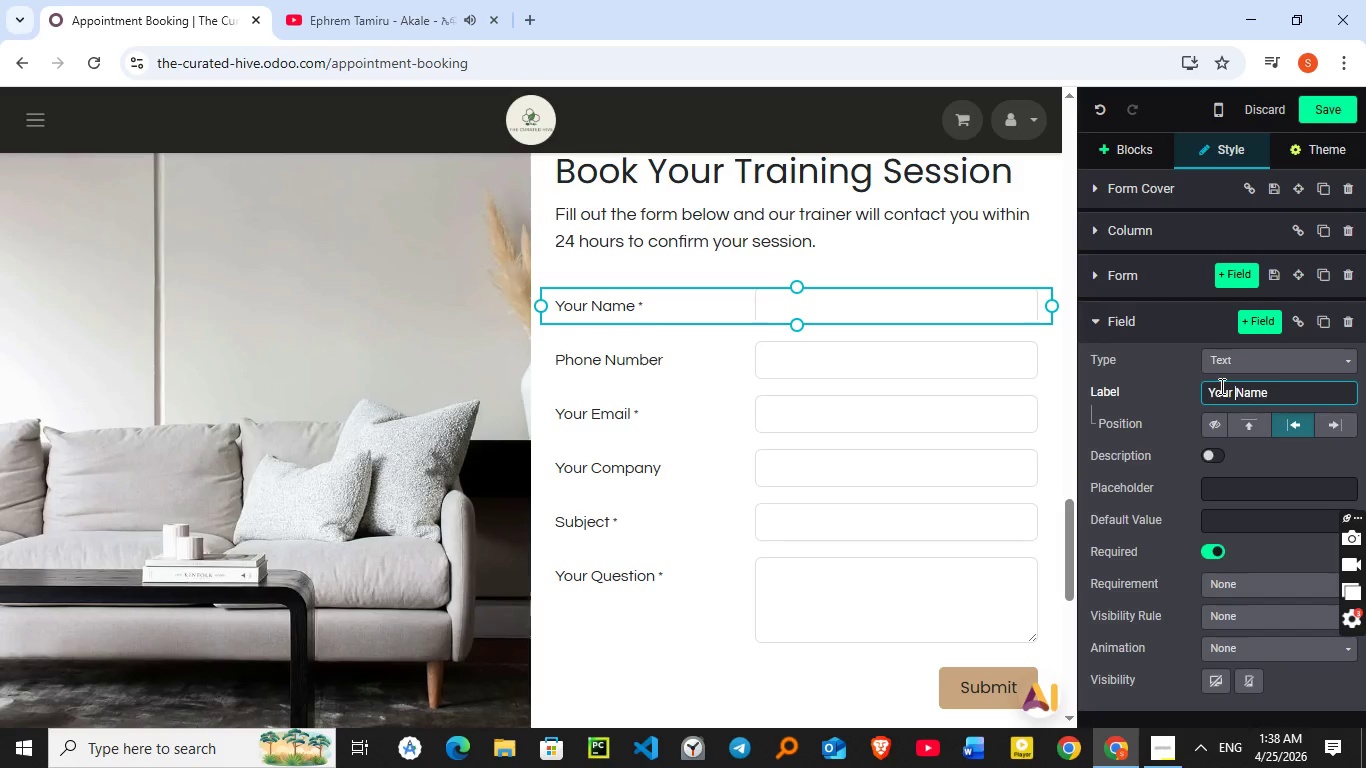 
double_click([1220, 386])
 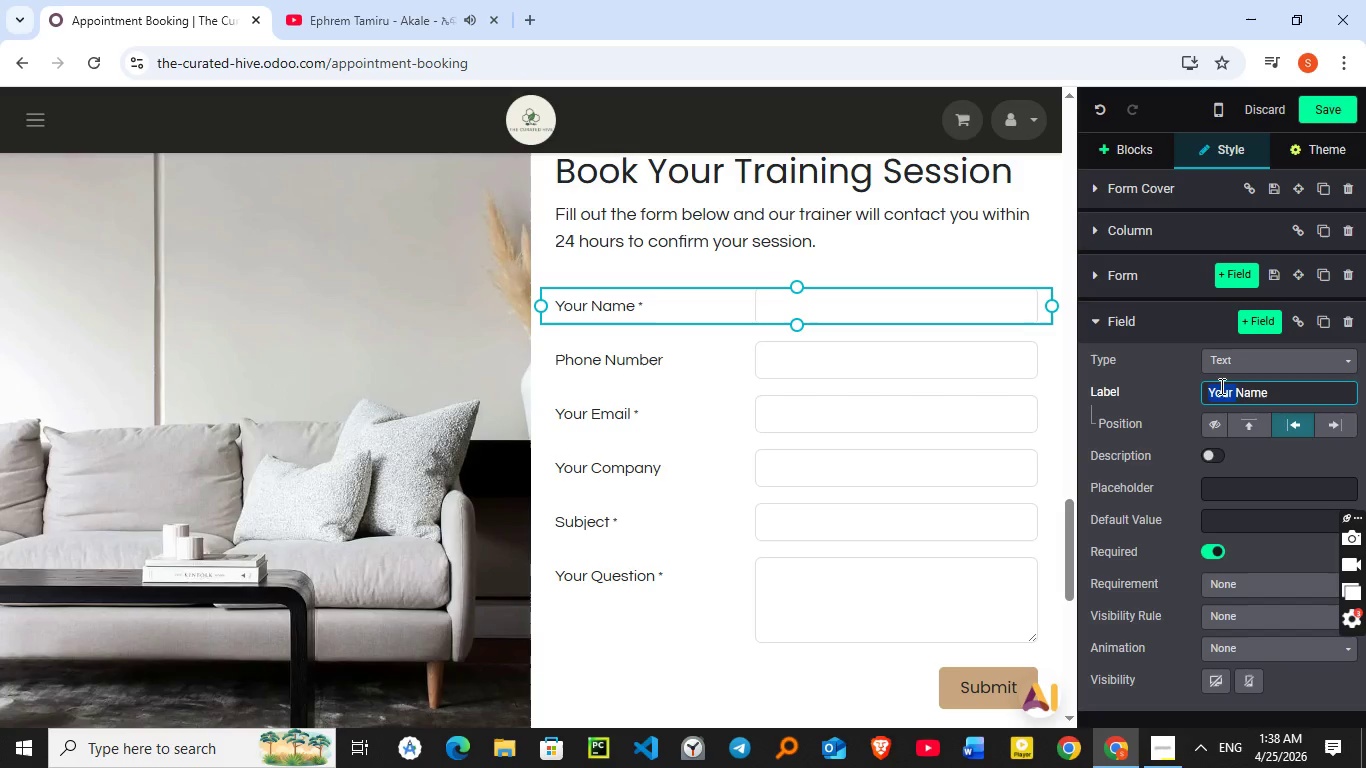 
key(Backspace)
 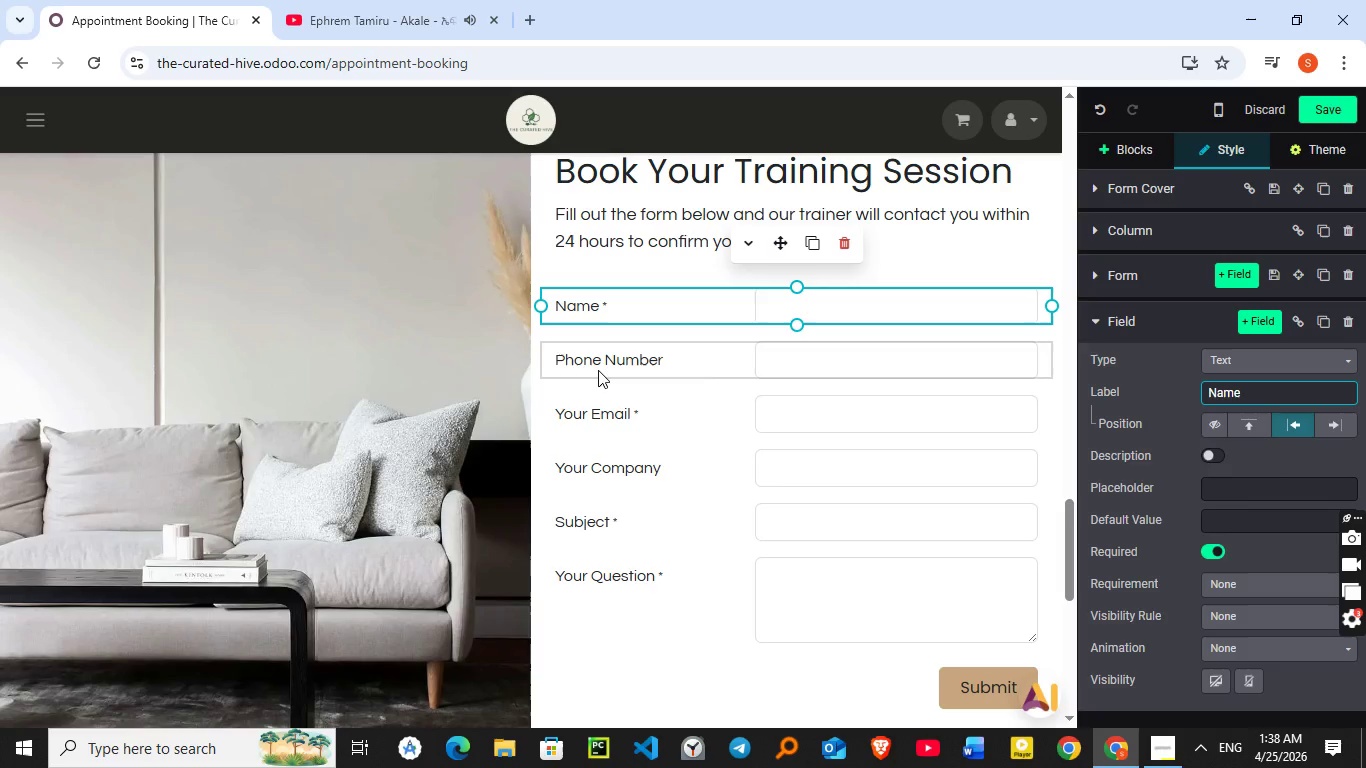 
wait(12.05)
 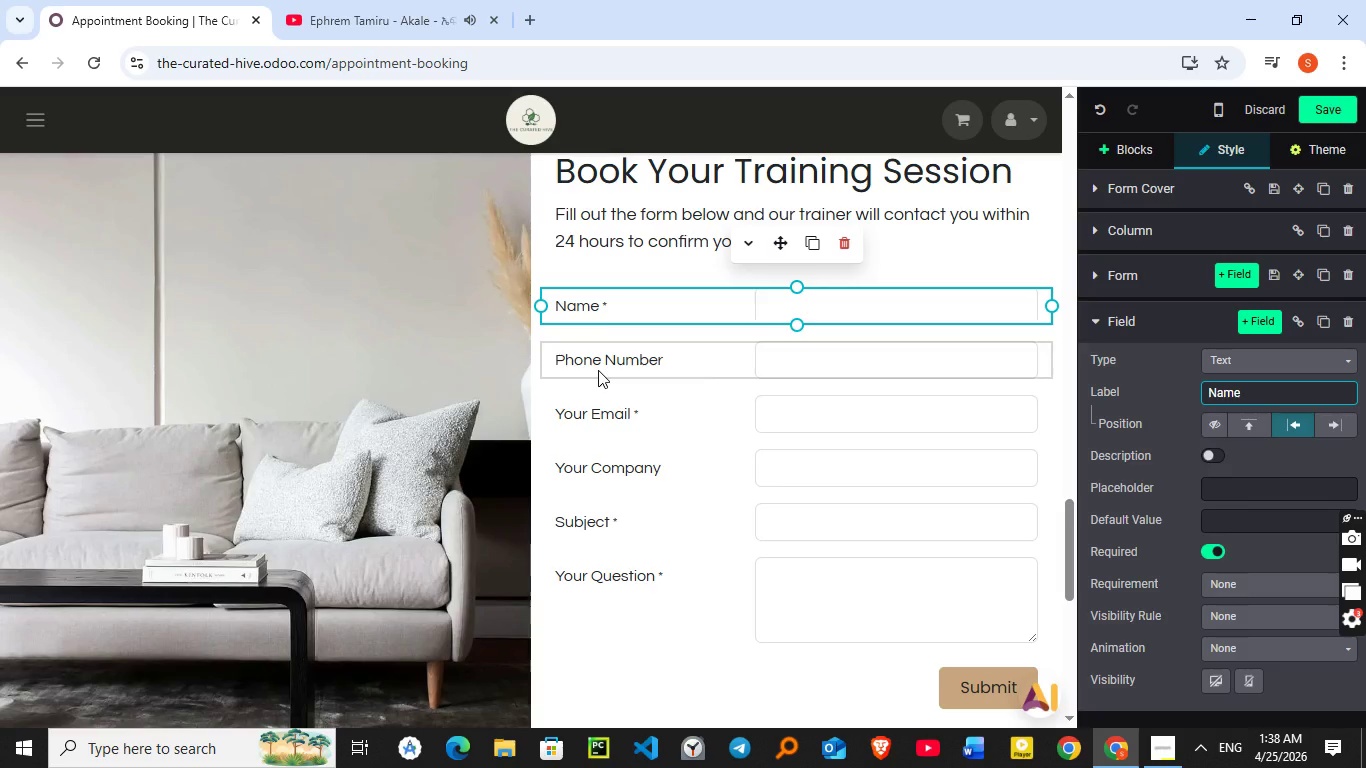 
key(Control+Z)
 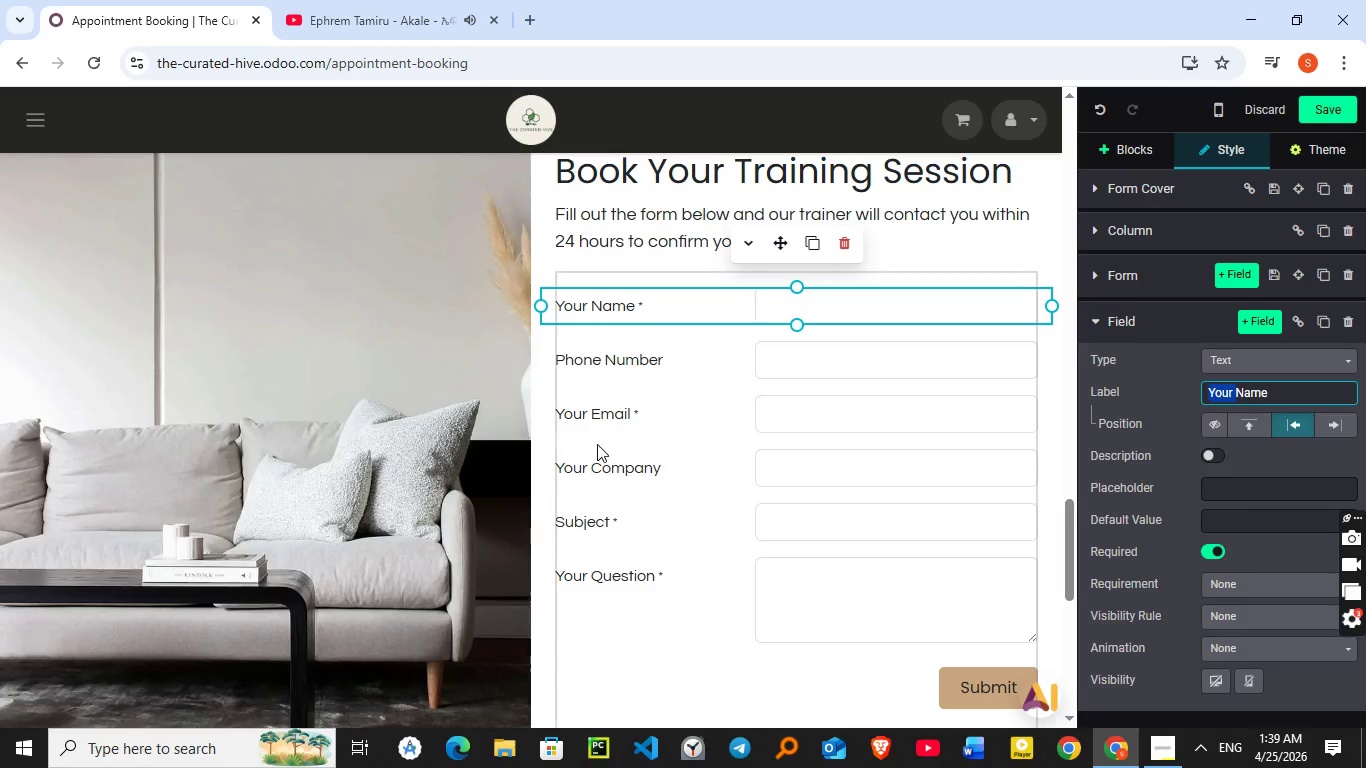 
left_click([619, 472])
 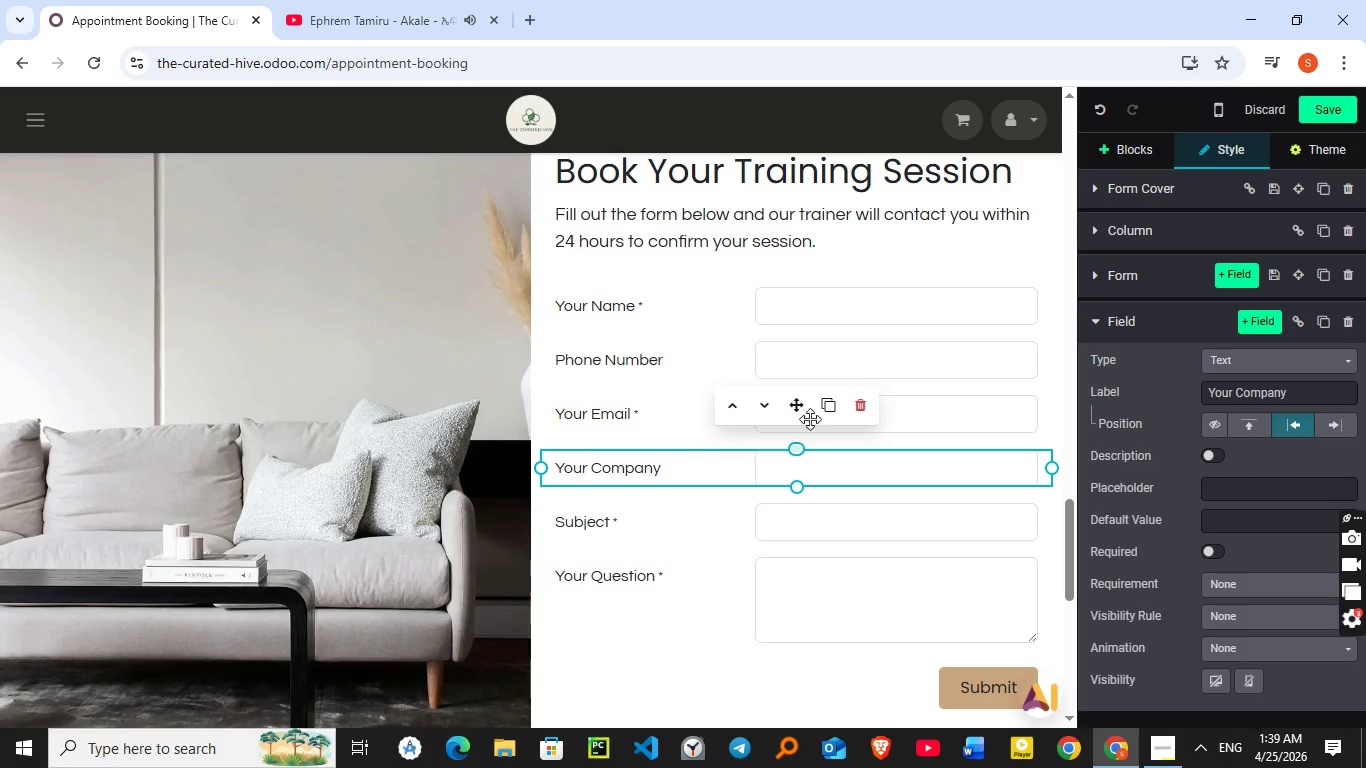 
left_click([862, 412])
 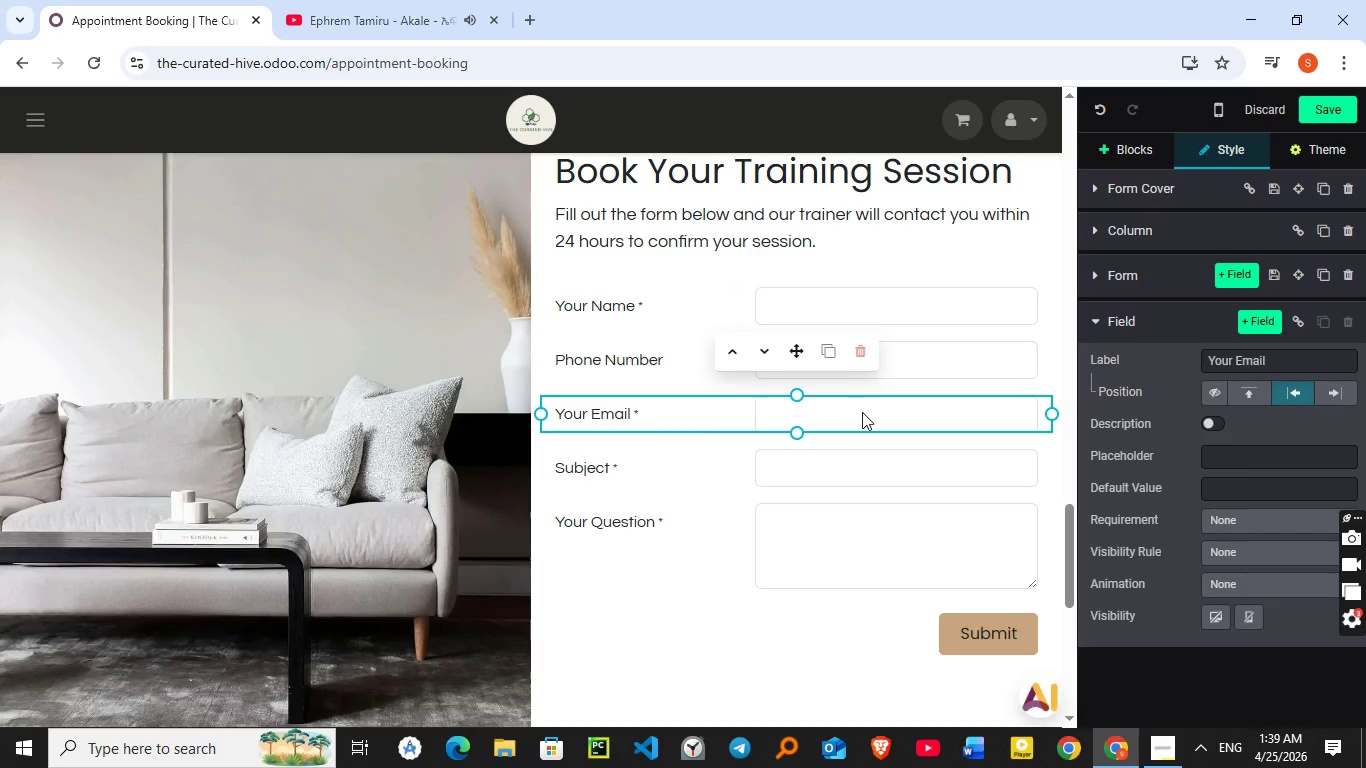 
wait(11.5)
 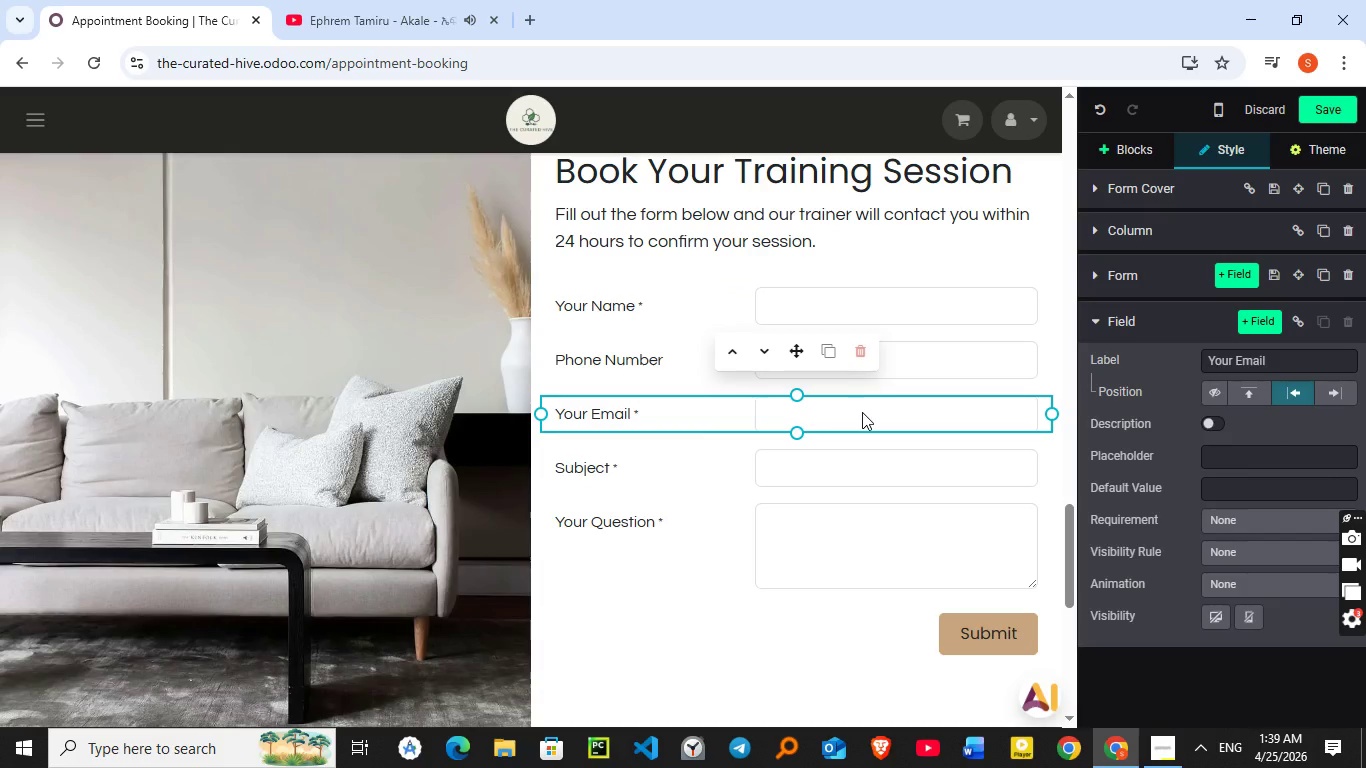 
left_click([598, 469])
 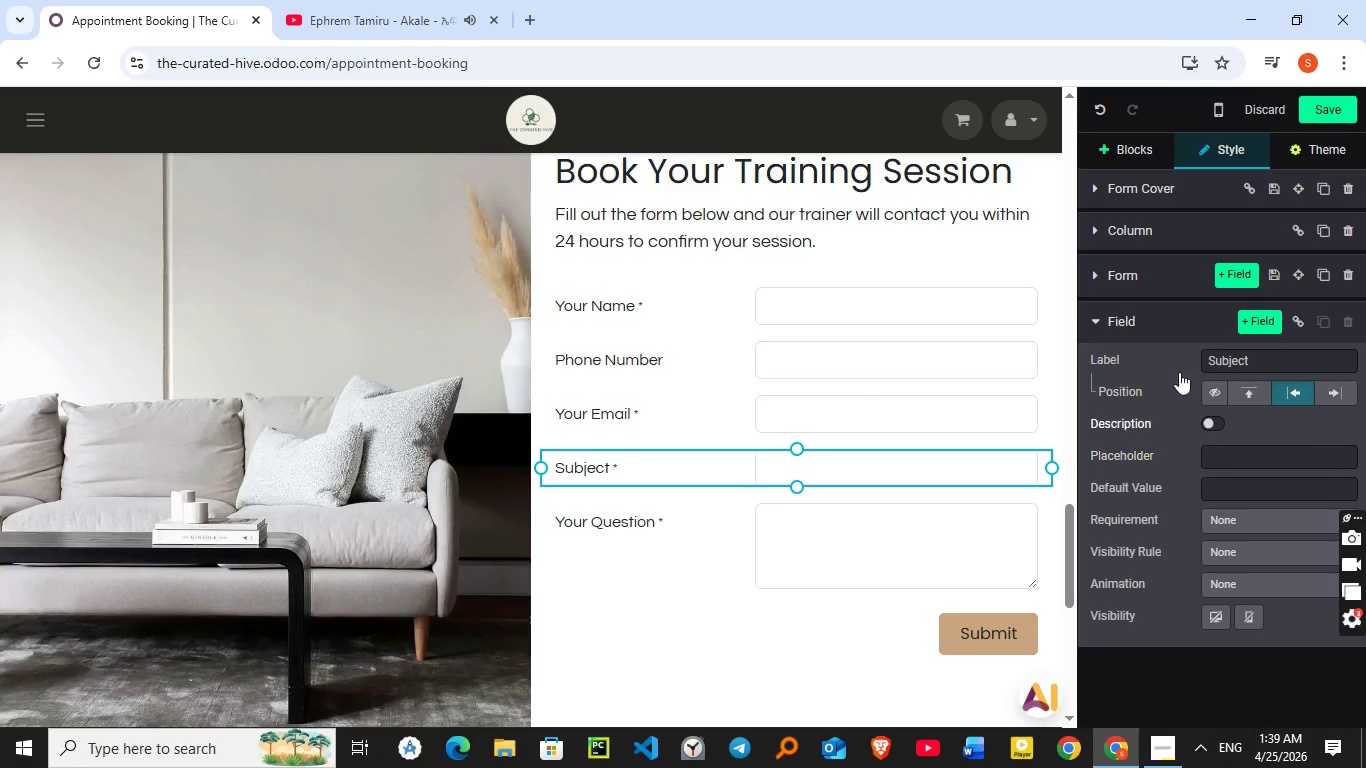 
left_click([1219, 349])
 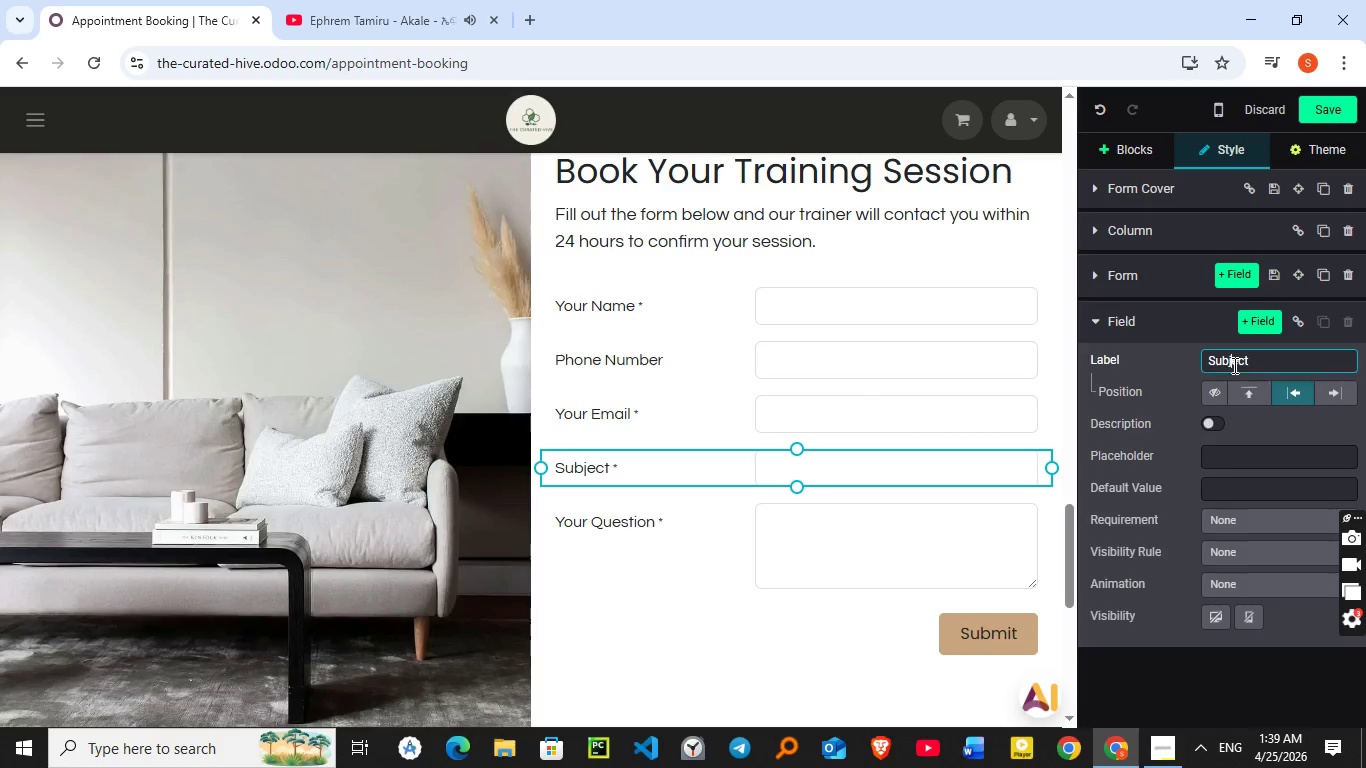 
left_click([1233, 365])
 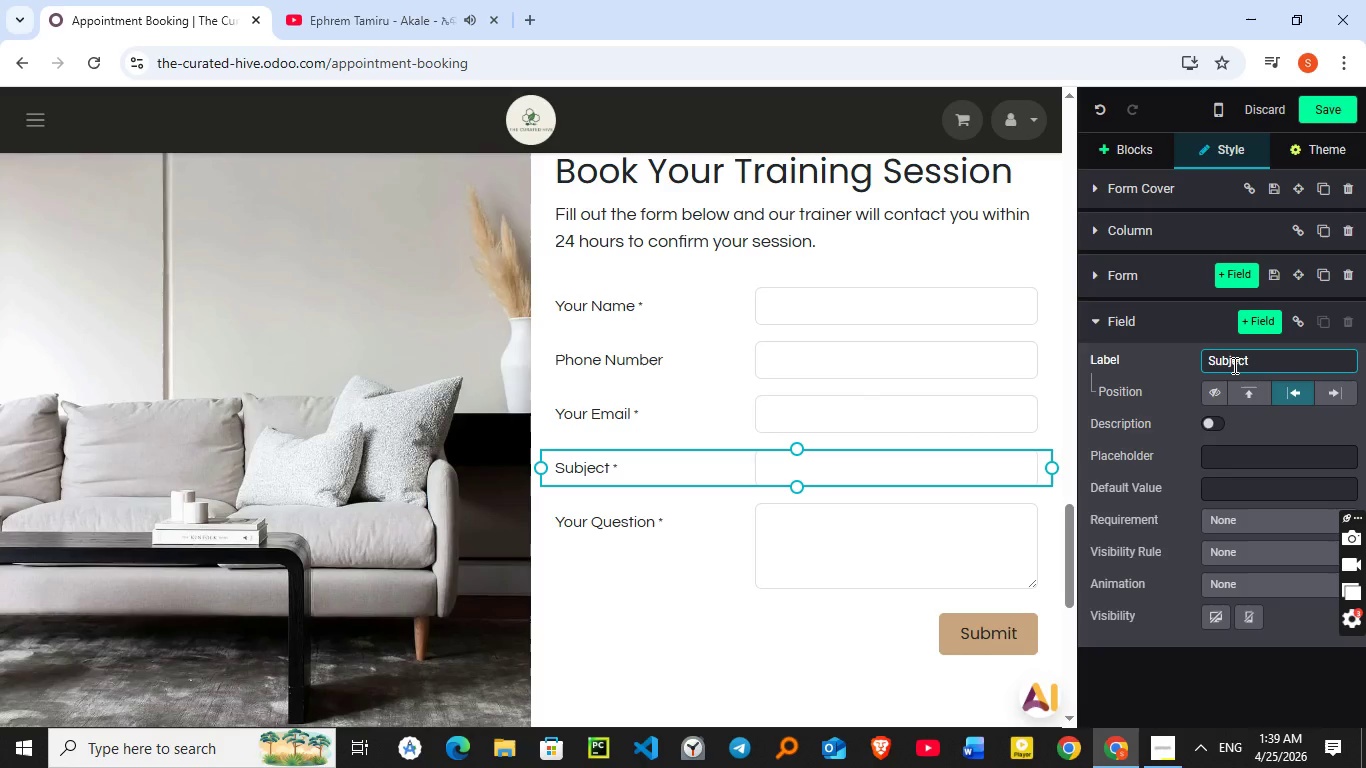 
double_click([1233, 365])
 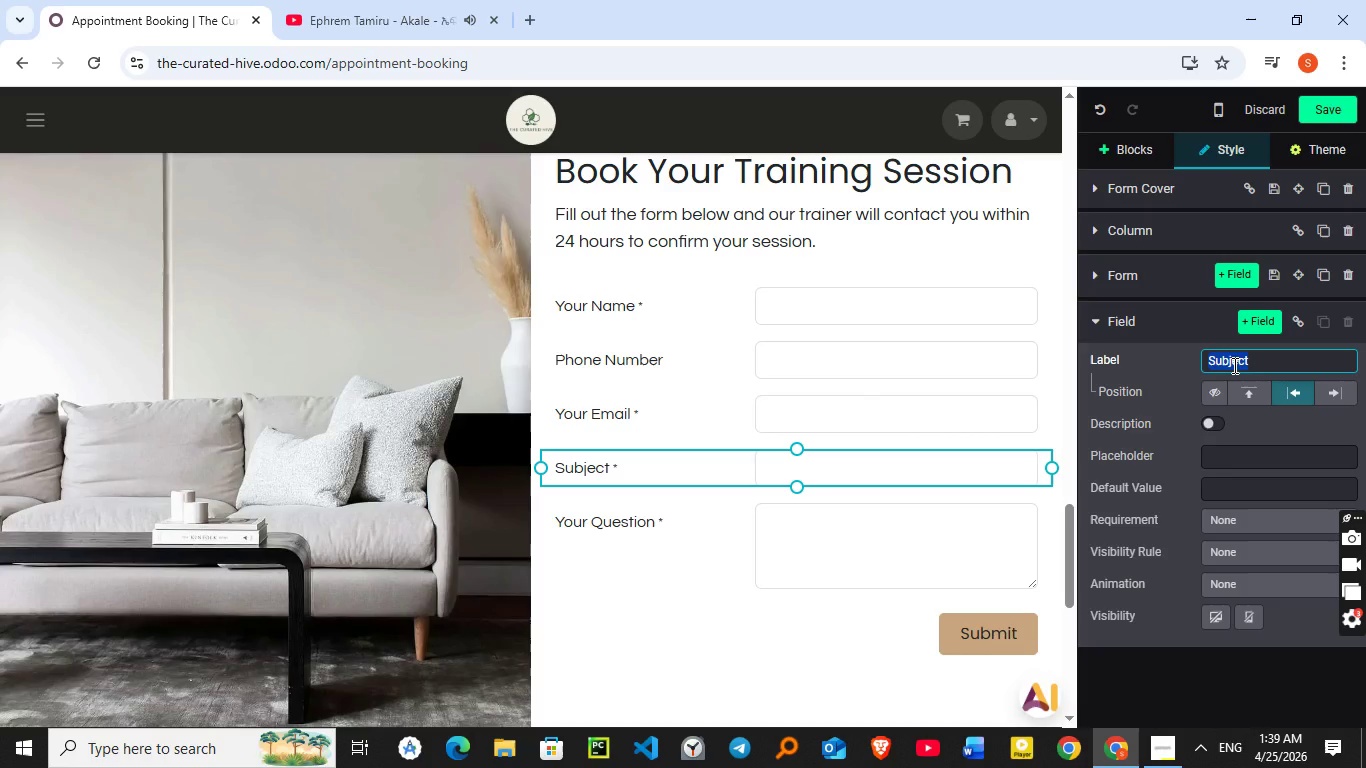 
type(Preferred SE)
key(Backspace)
type(ession ti)
key(Backspace)
key(Backspace)
type(Time)
 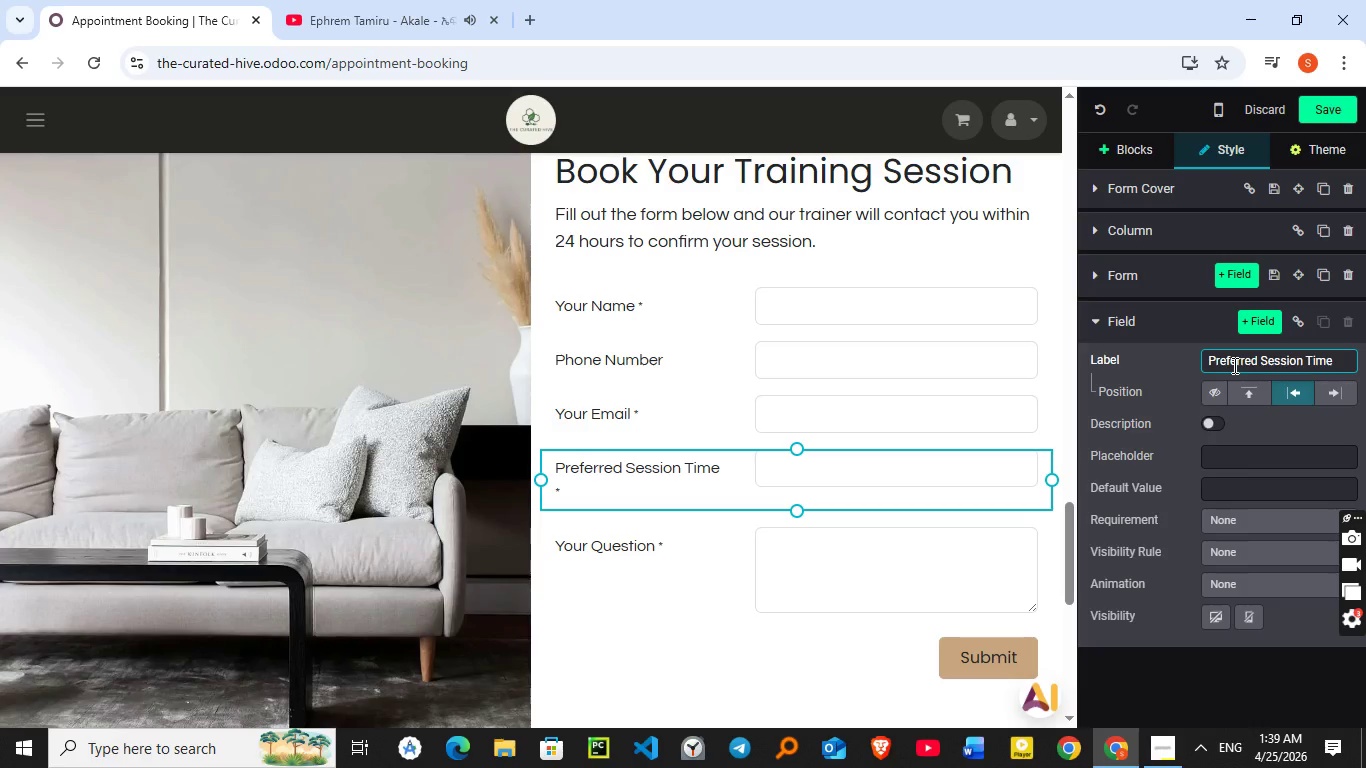 
wait(11.59)
 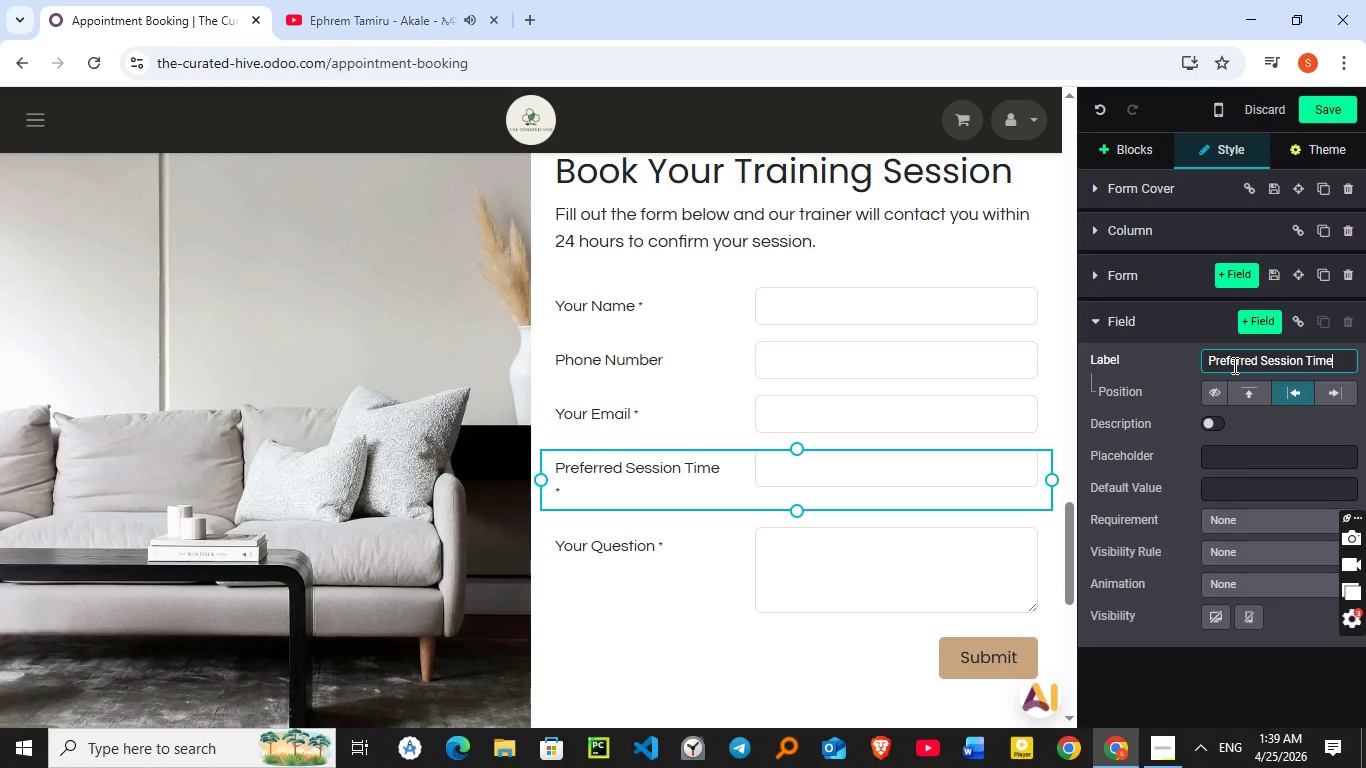 
left_click_drag(start_coordinate=[801, 488], to_coordinate=[798, 529])
 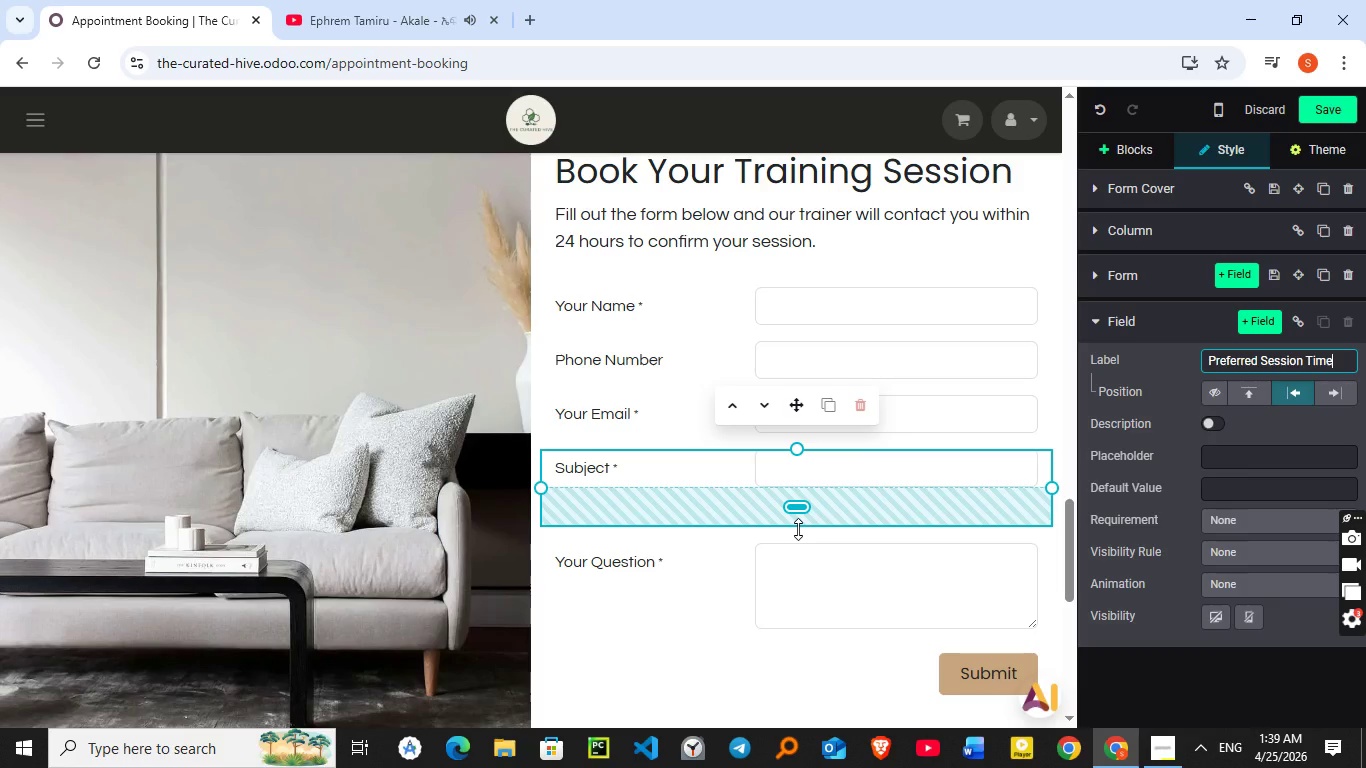 
key(Control+Z)
 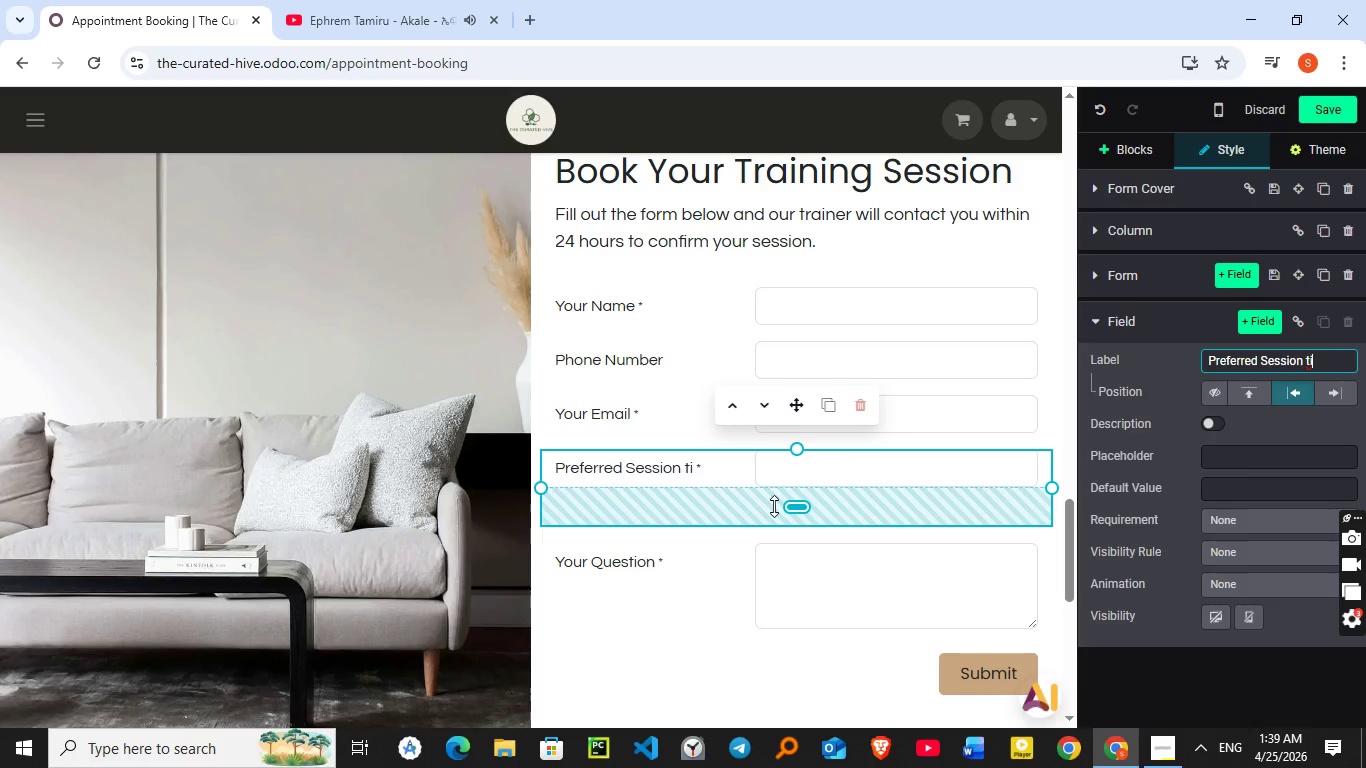 
left_click_drag(start_coordinate=[794, 508], to_coordinate=[803, 501])
 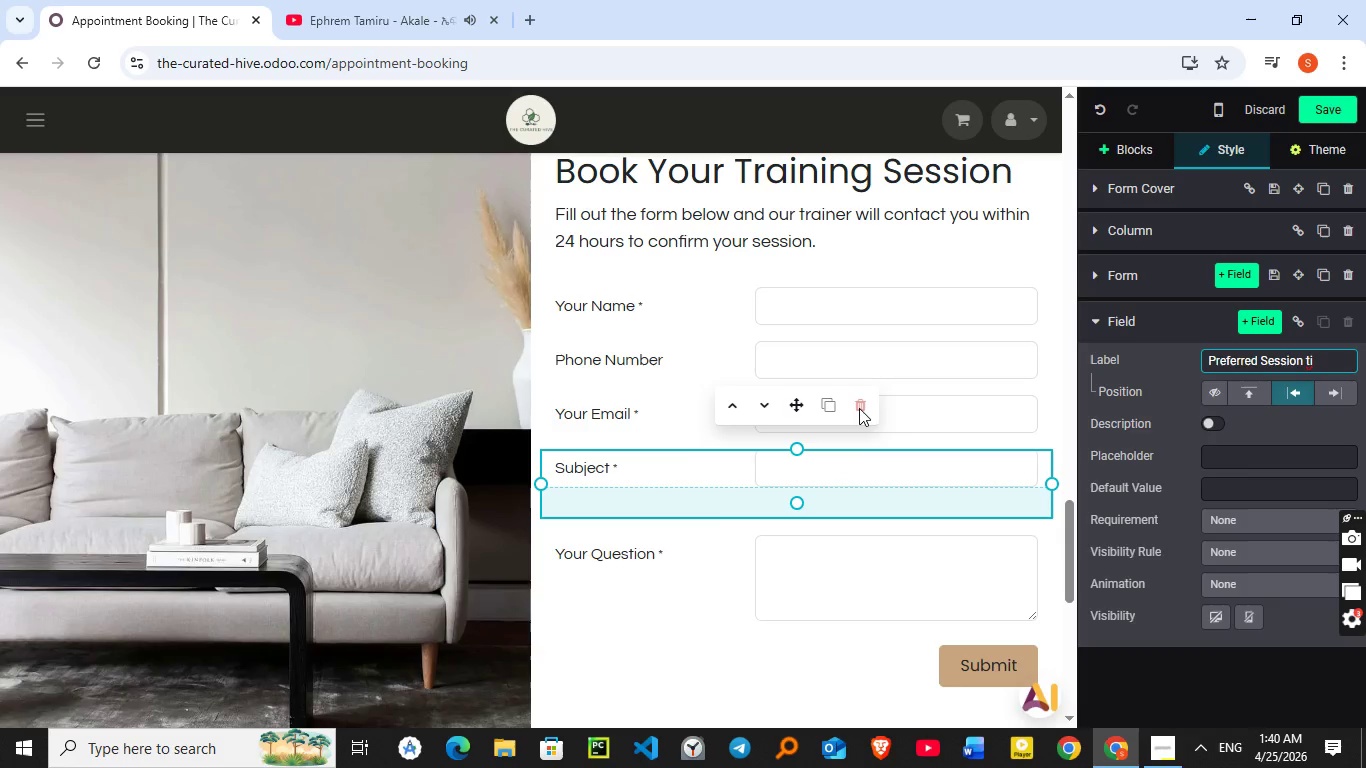 
left_click([859, 408])
 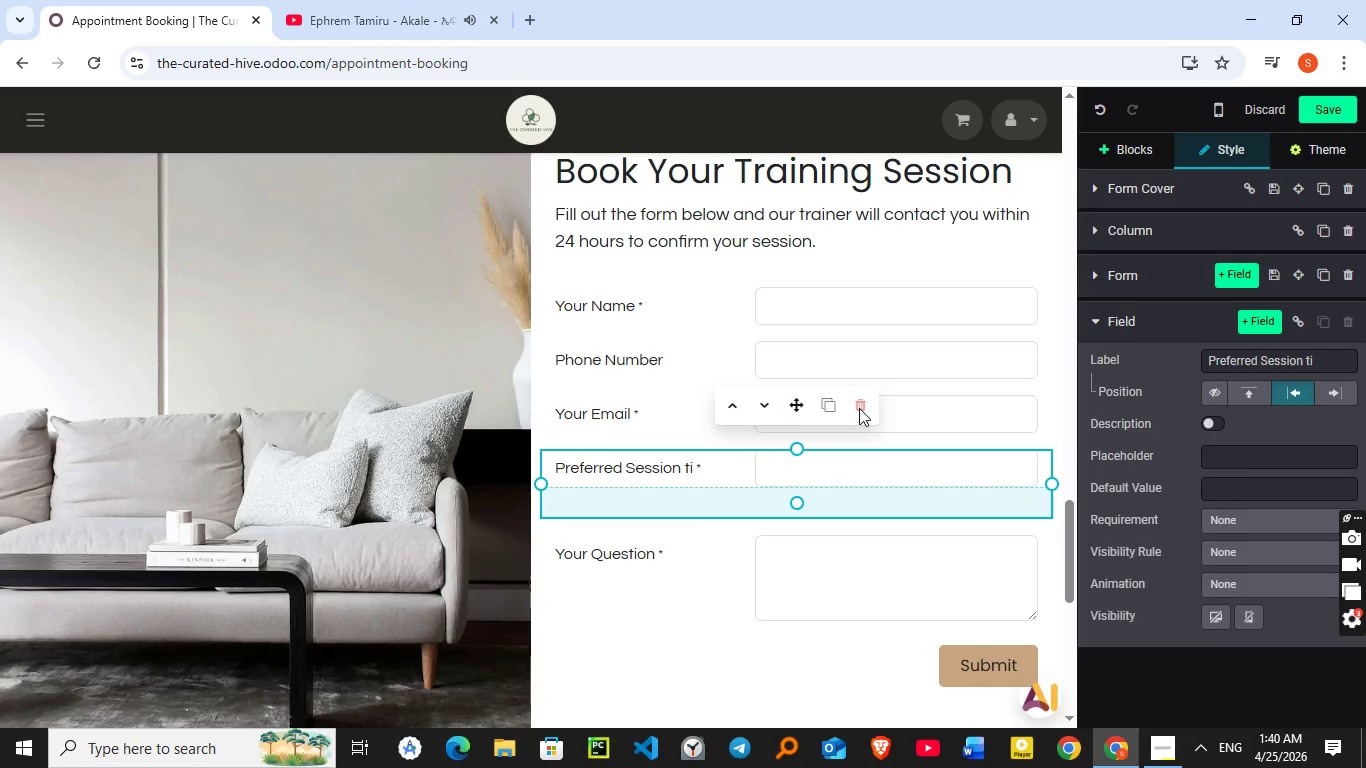 
left_click([859, 408])
 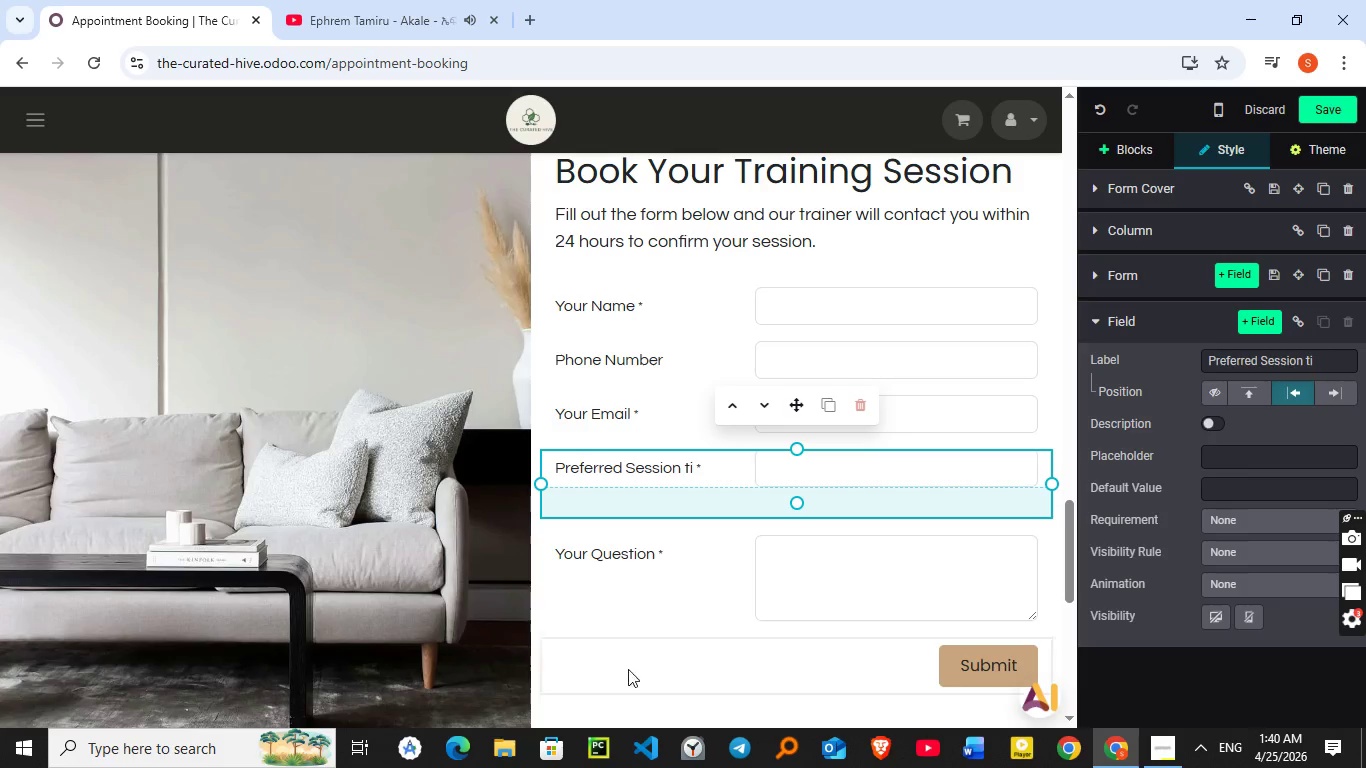 
left_click([645, 609])
 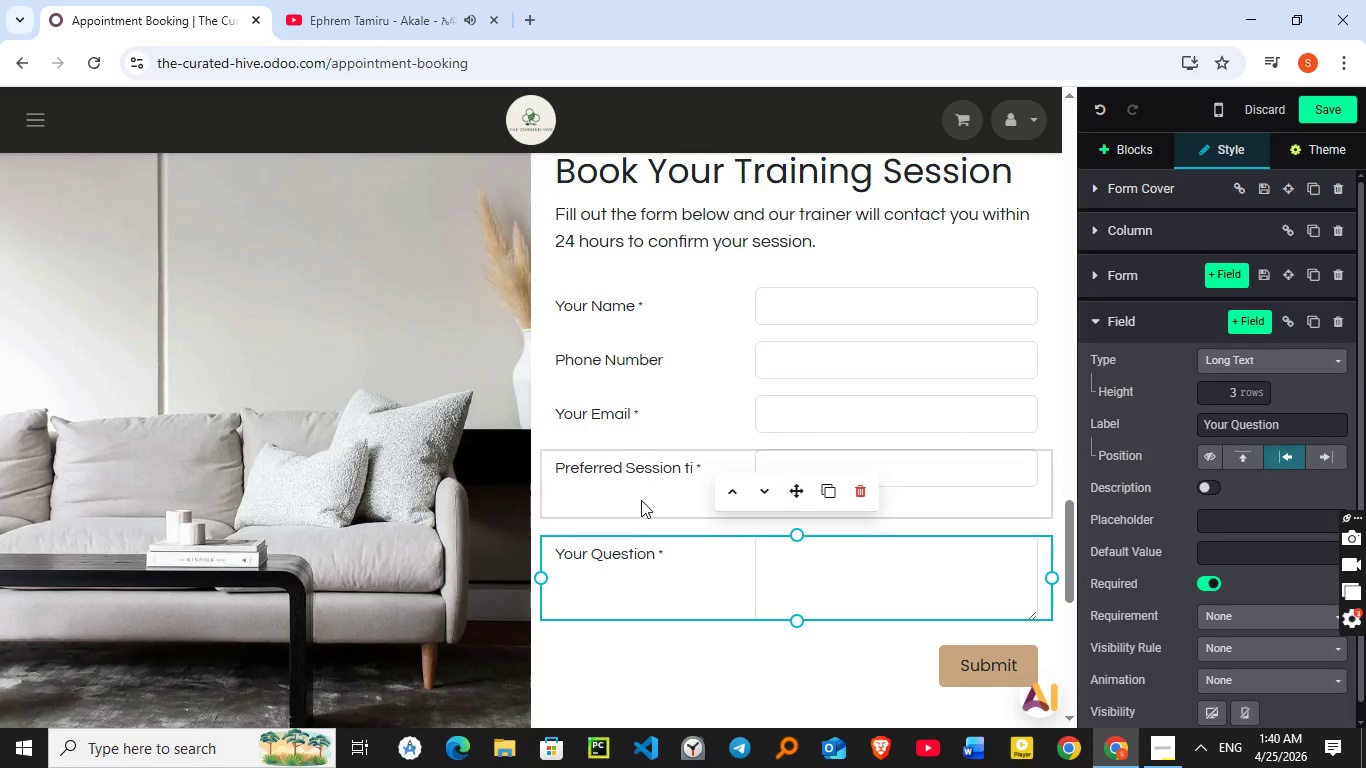 
left_click([645, 485])
 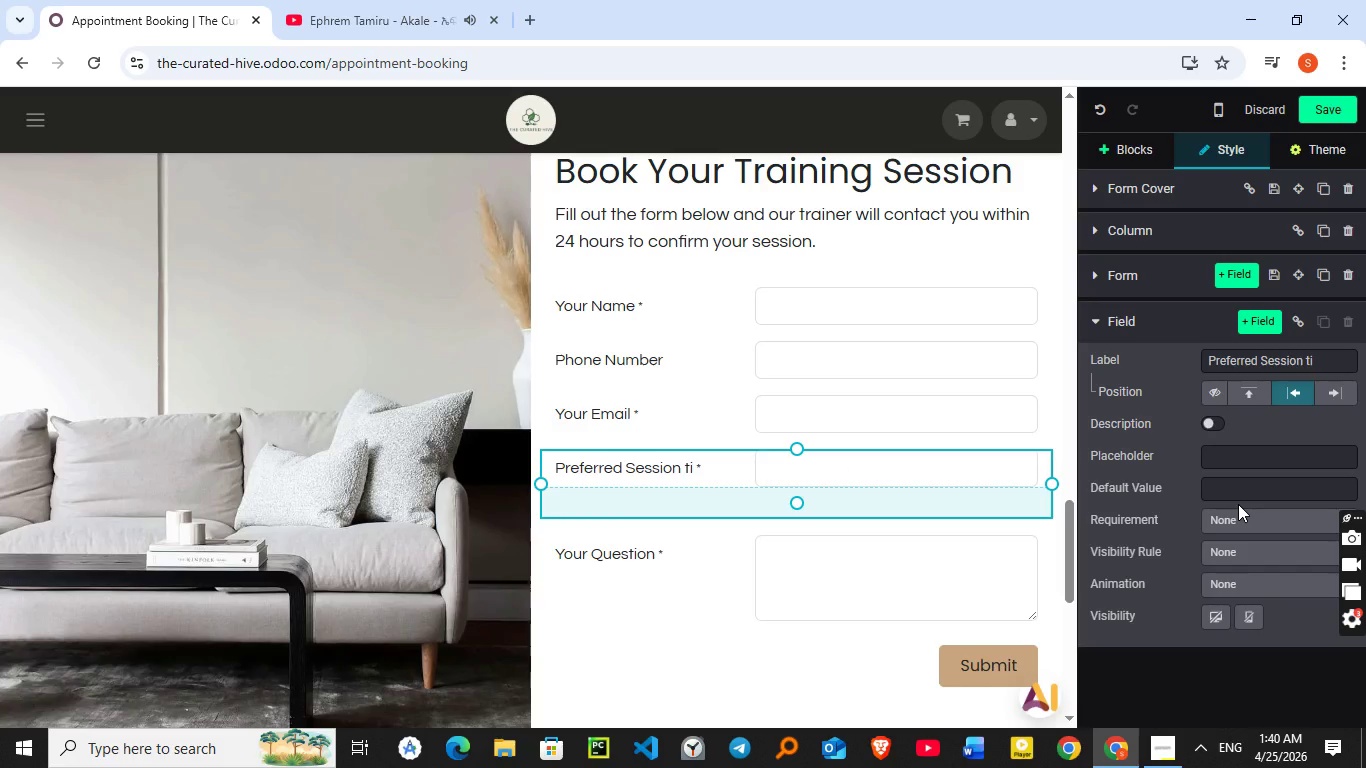 
wait(10.59)
 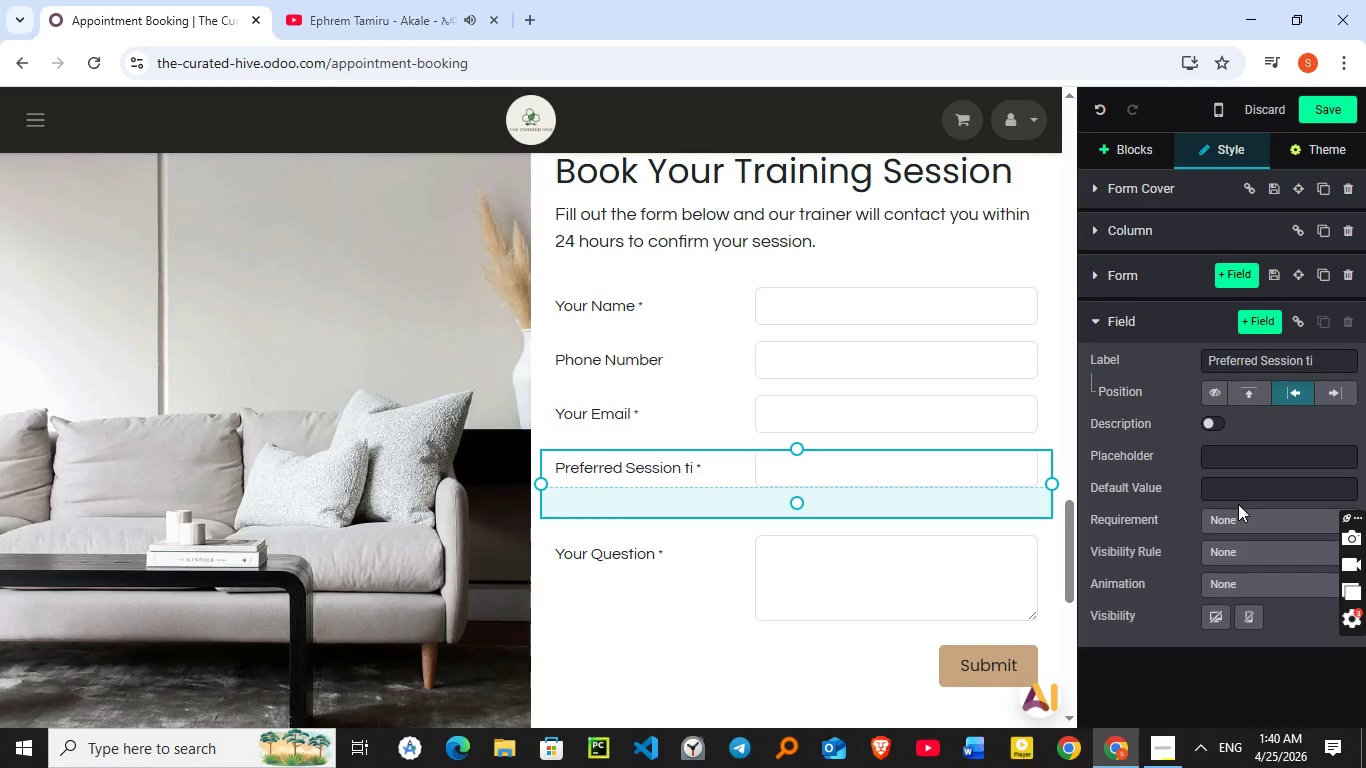 
double_click([674, 466])
 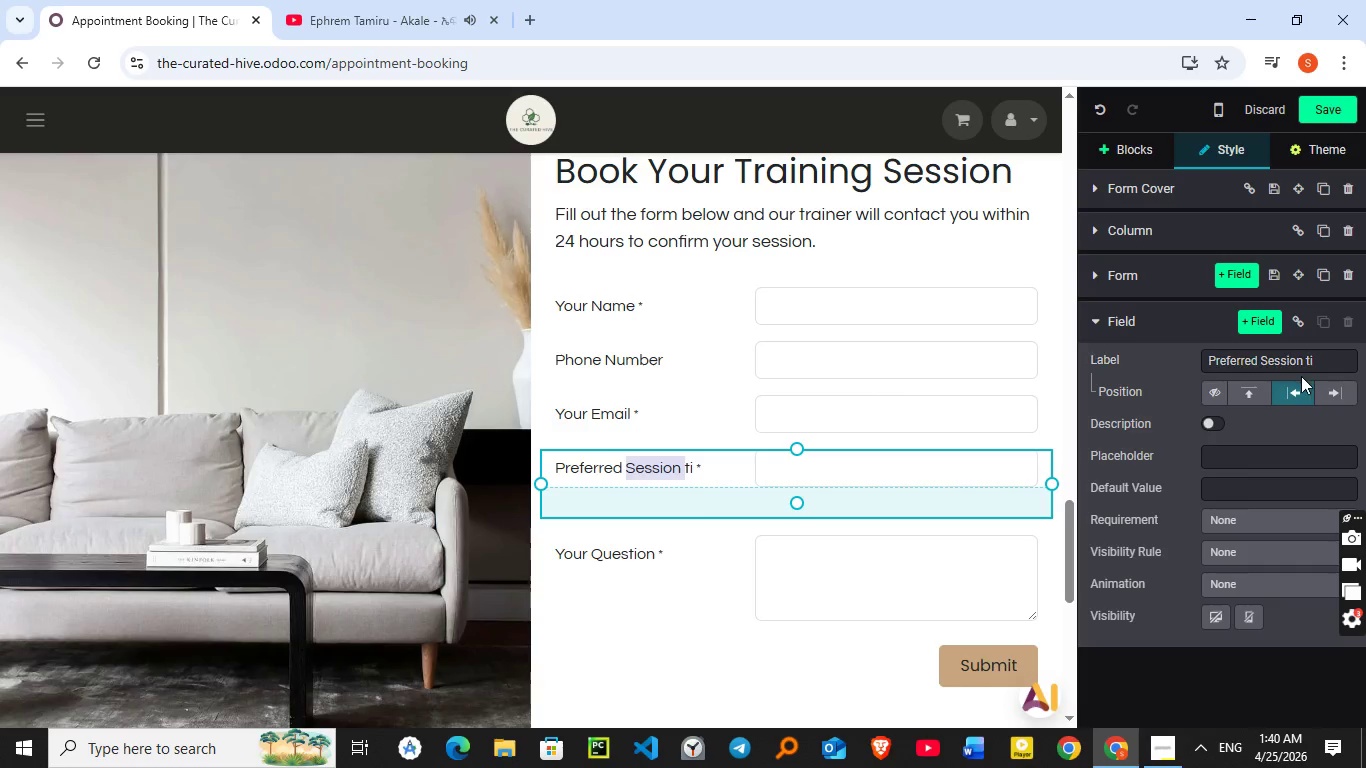 
left_click([1305, 360])
 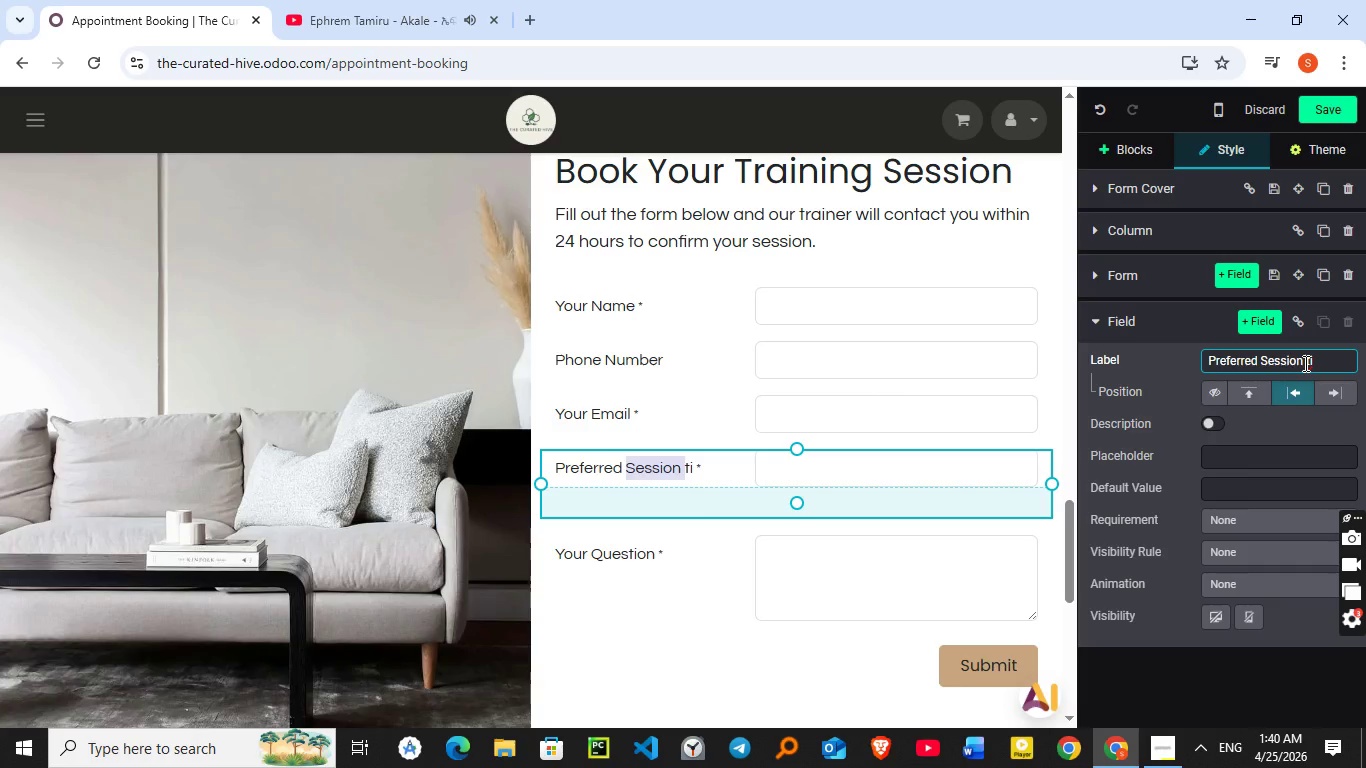 
key(Shift+Enter)
 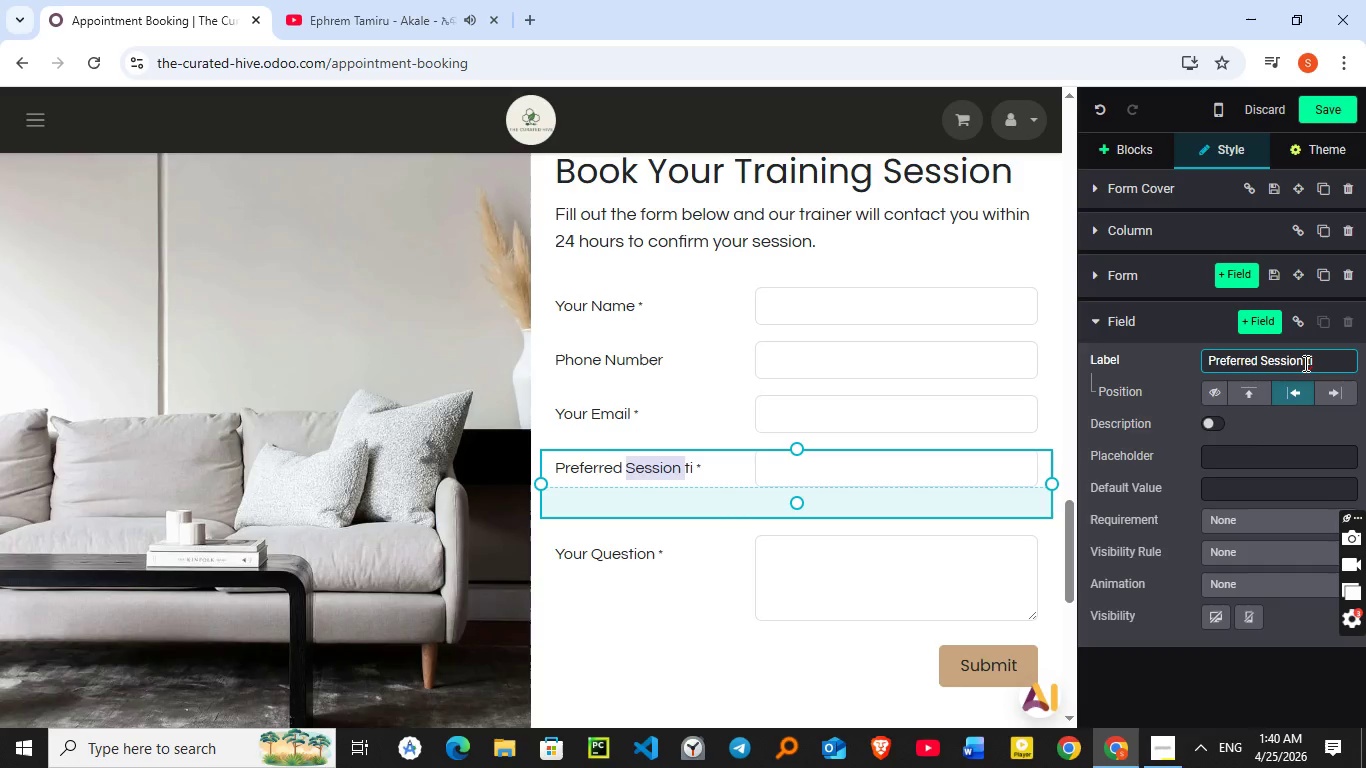 
hold_key(key=ArrowRight, duration=0.33)
 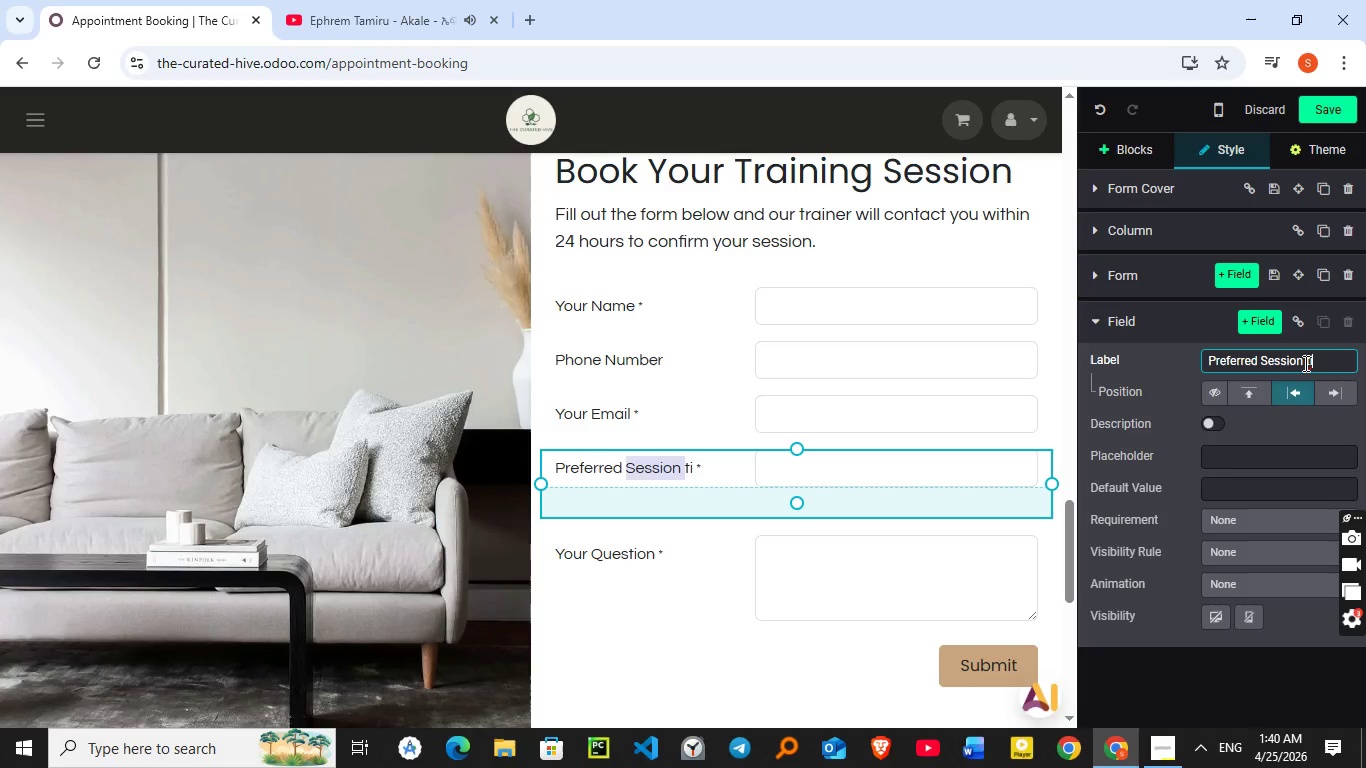 
key(ArrowRight)
 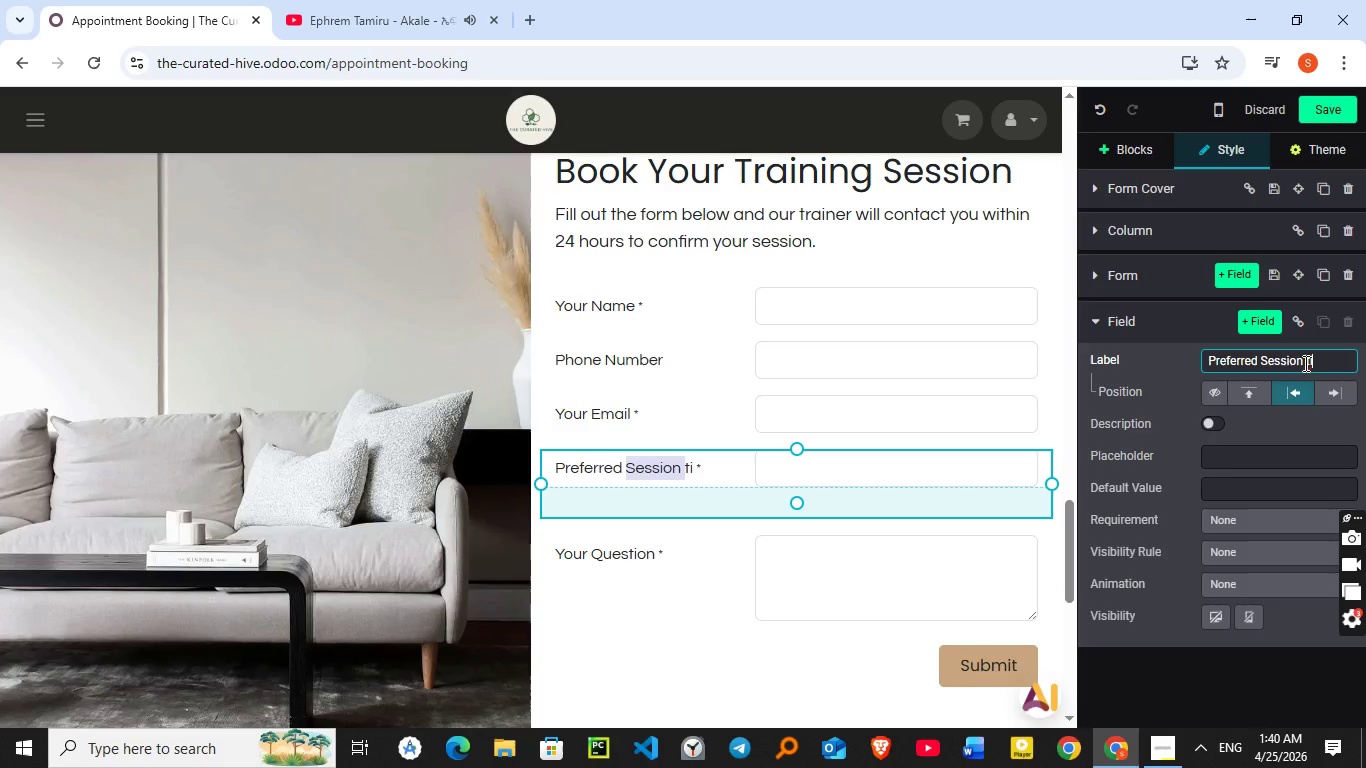 
key(ArrowRight)
 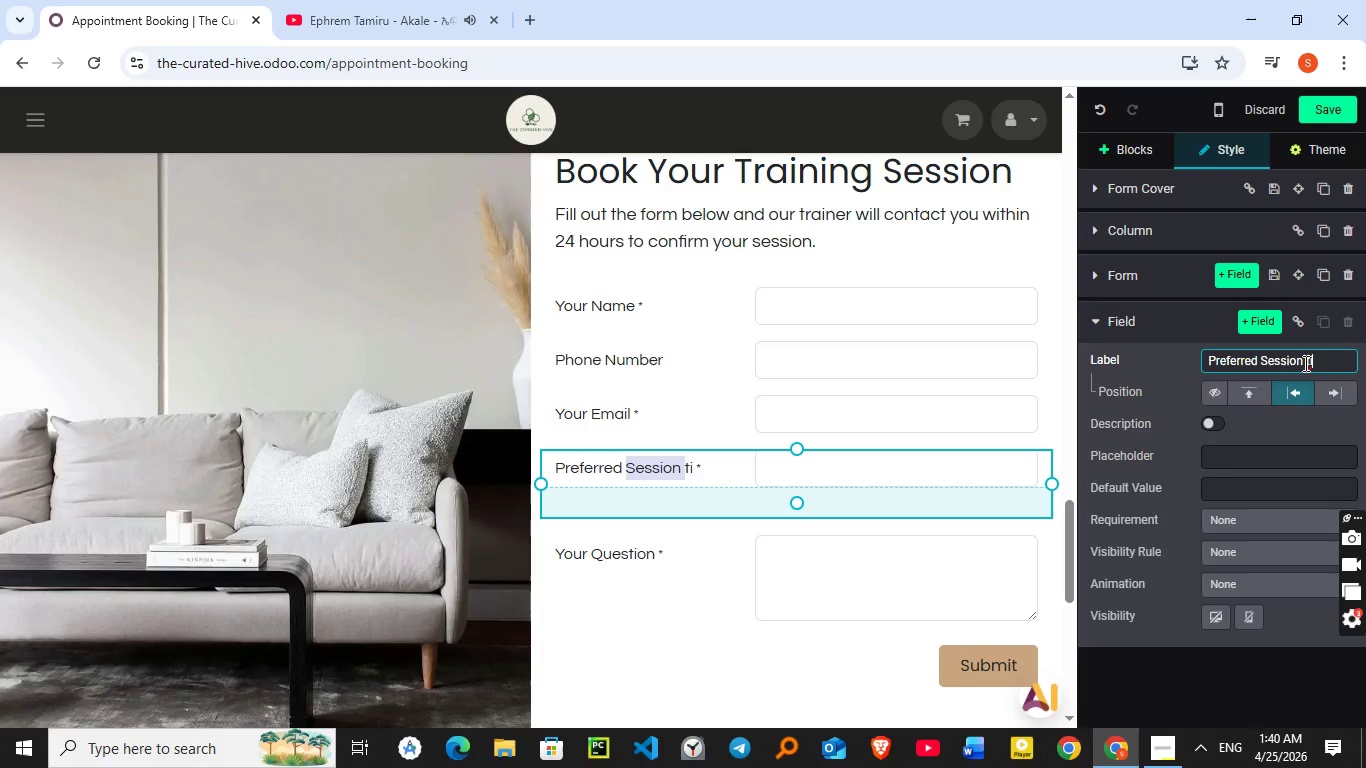 
type(me)
 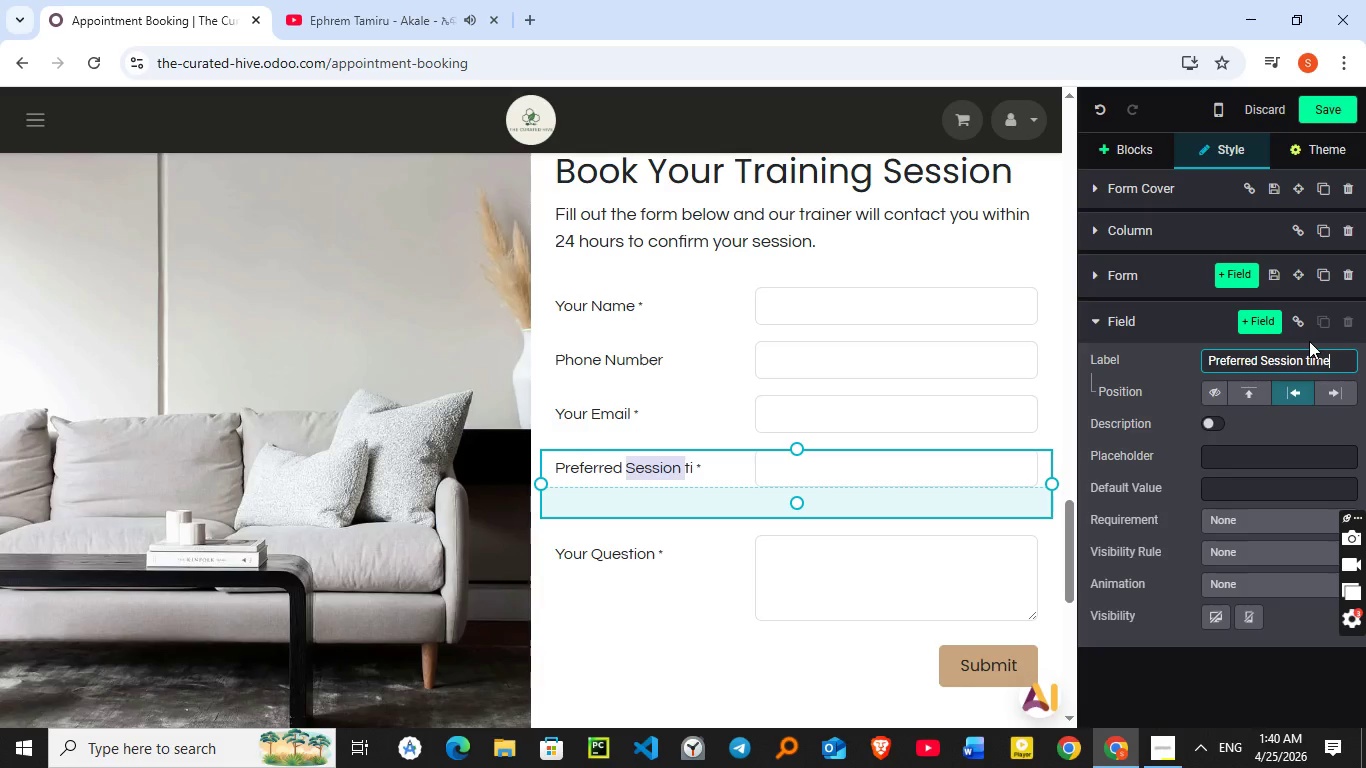 
wait(10.41)
 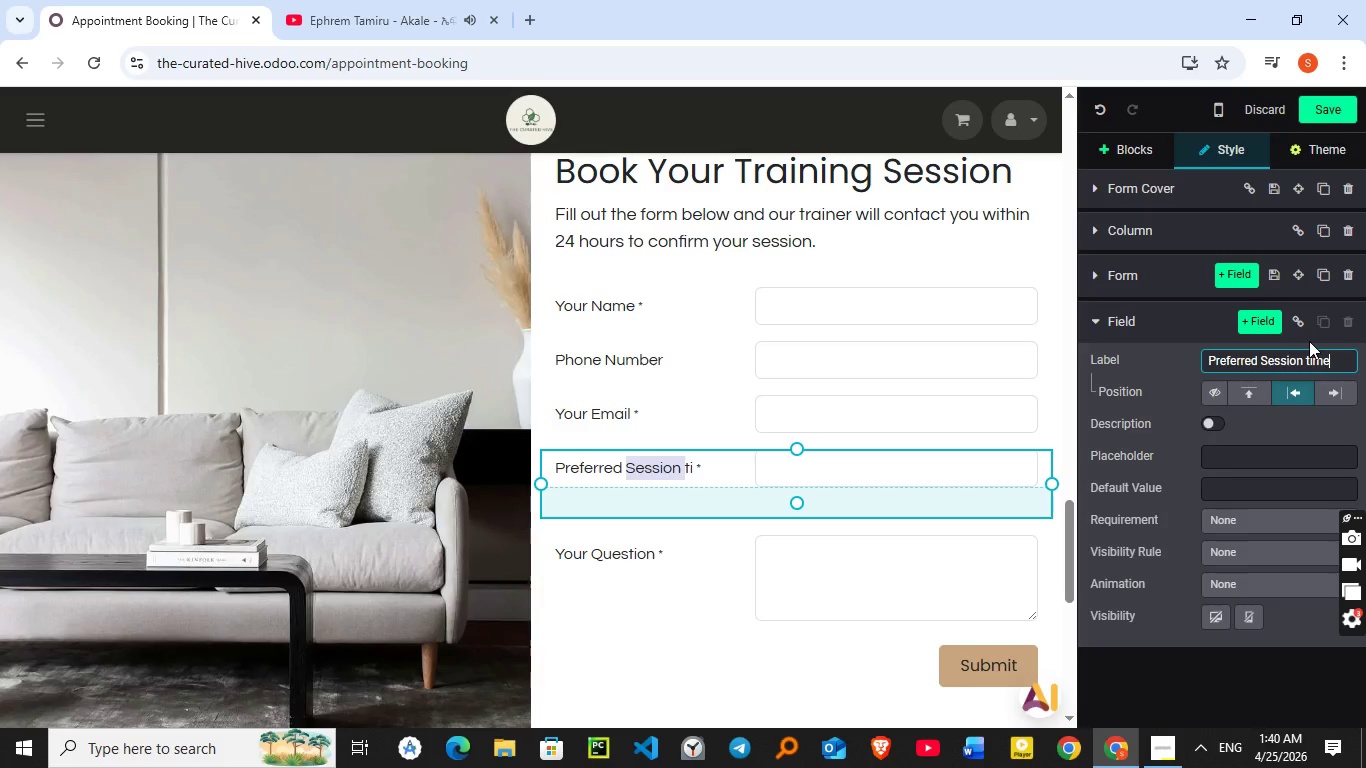 
double_click([637, 551])
 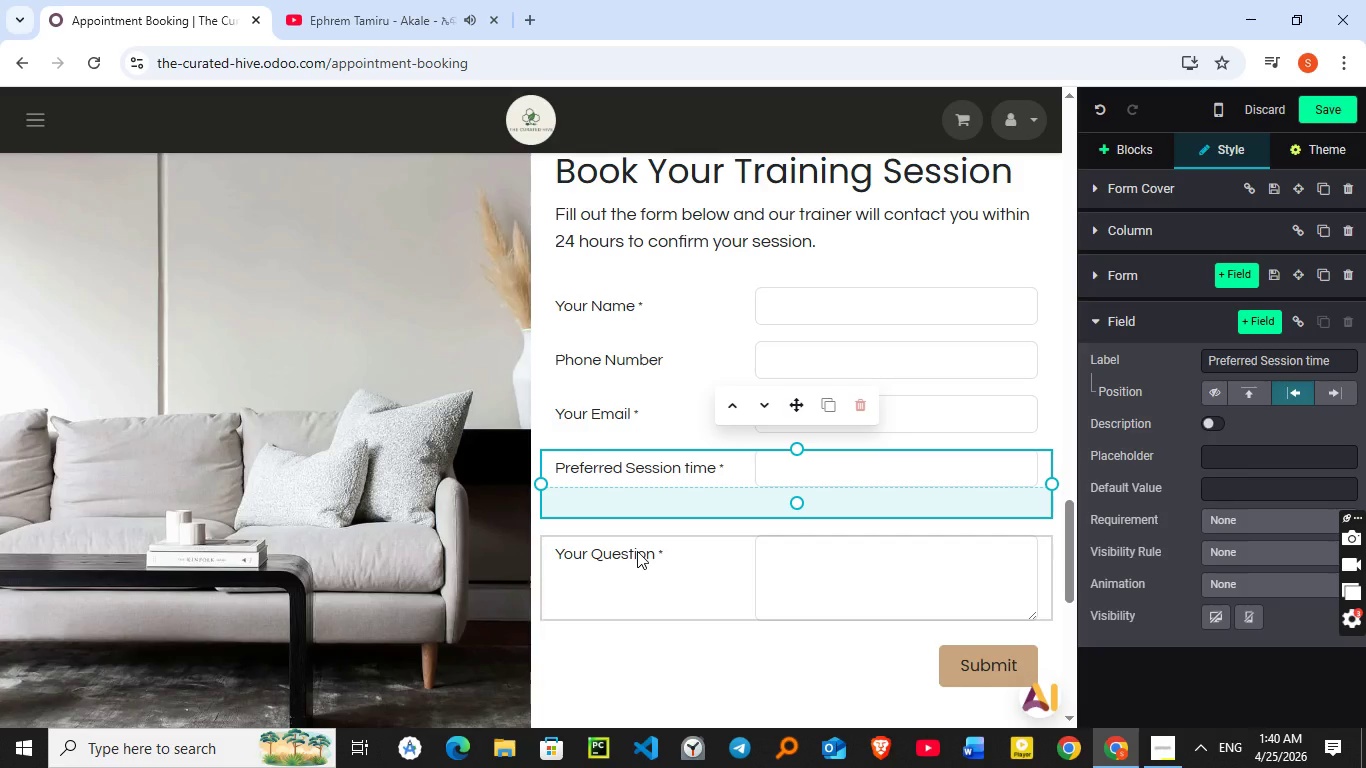 
triple_click([637, 551])
 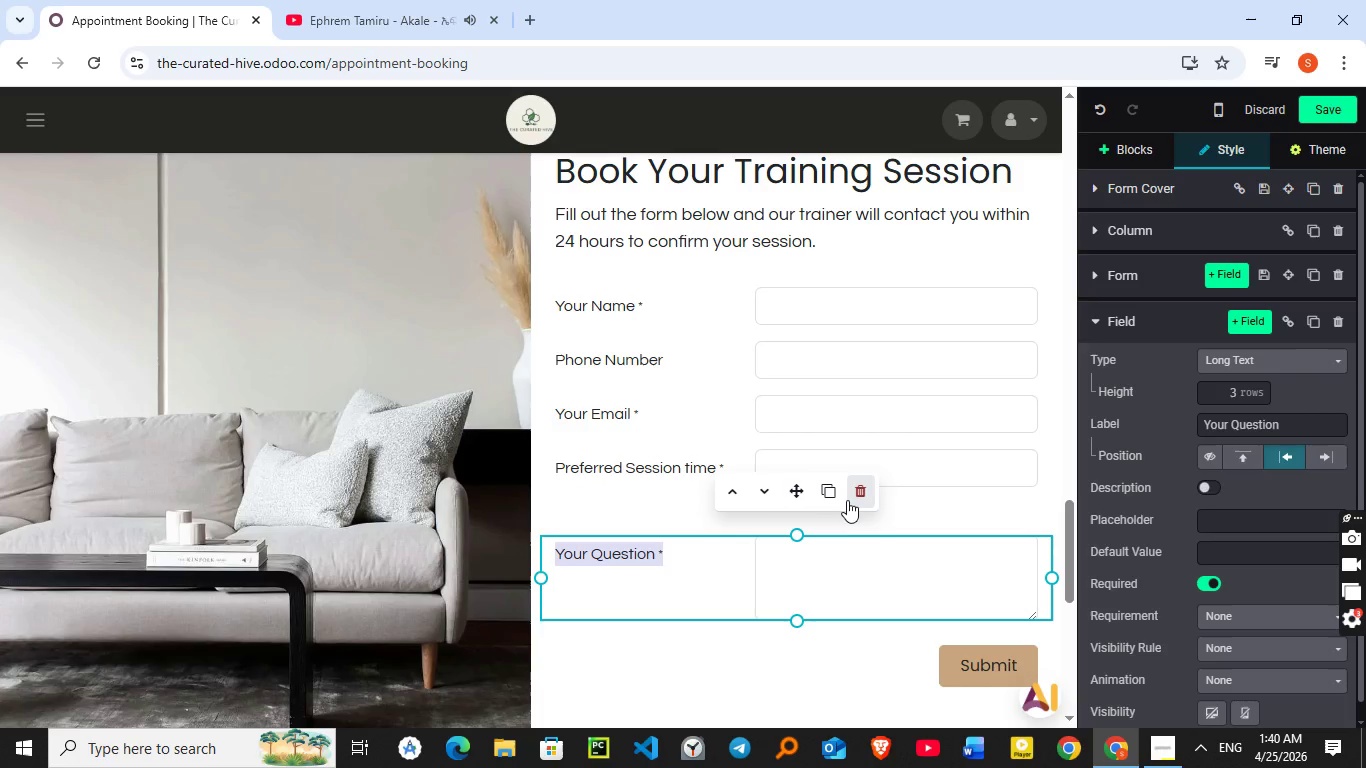 
left_click([855, 492])
 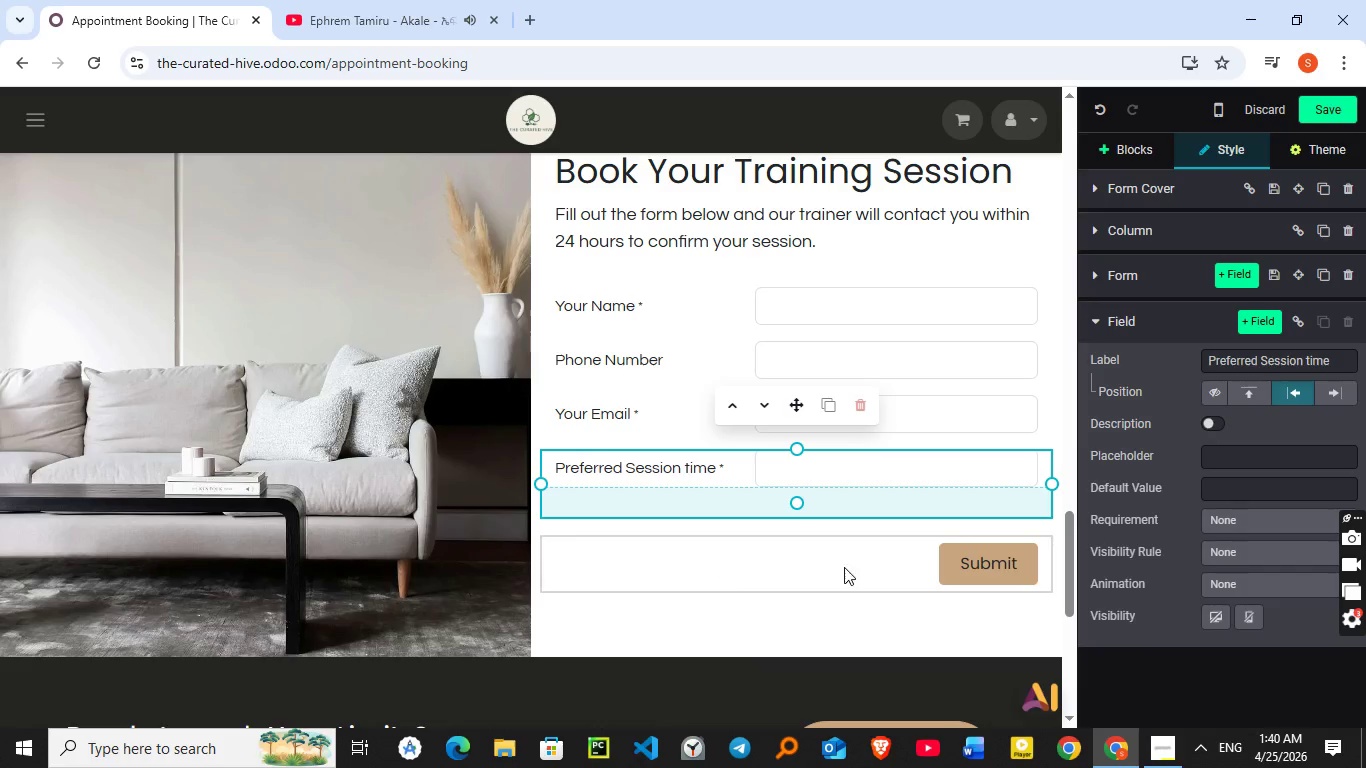 
left_click([964, 569])
 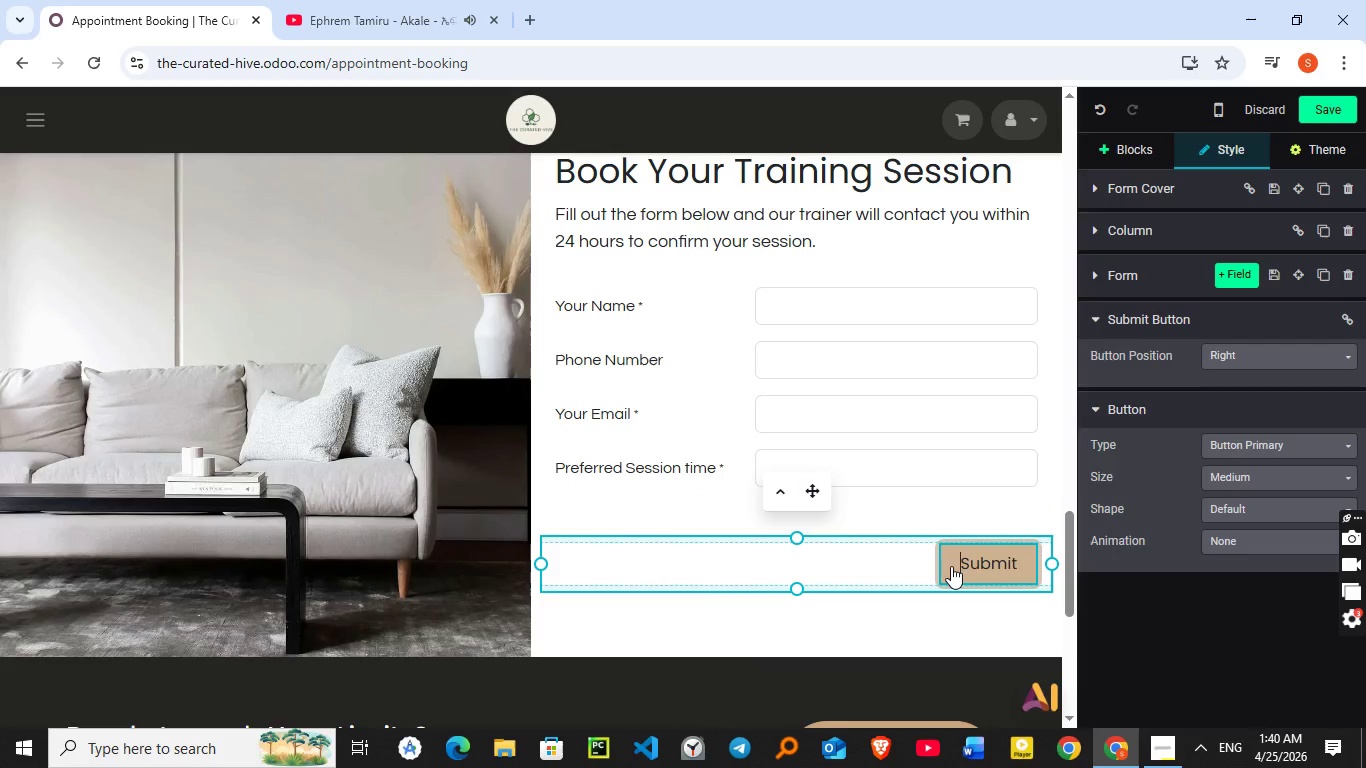 
double_click([951, 566])
 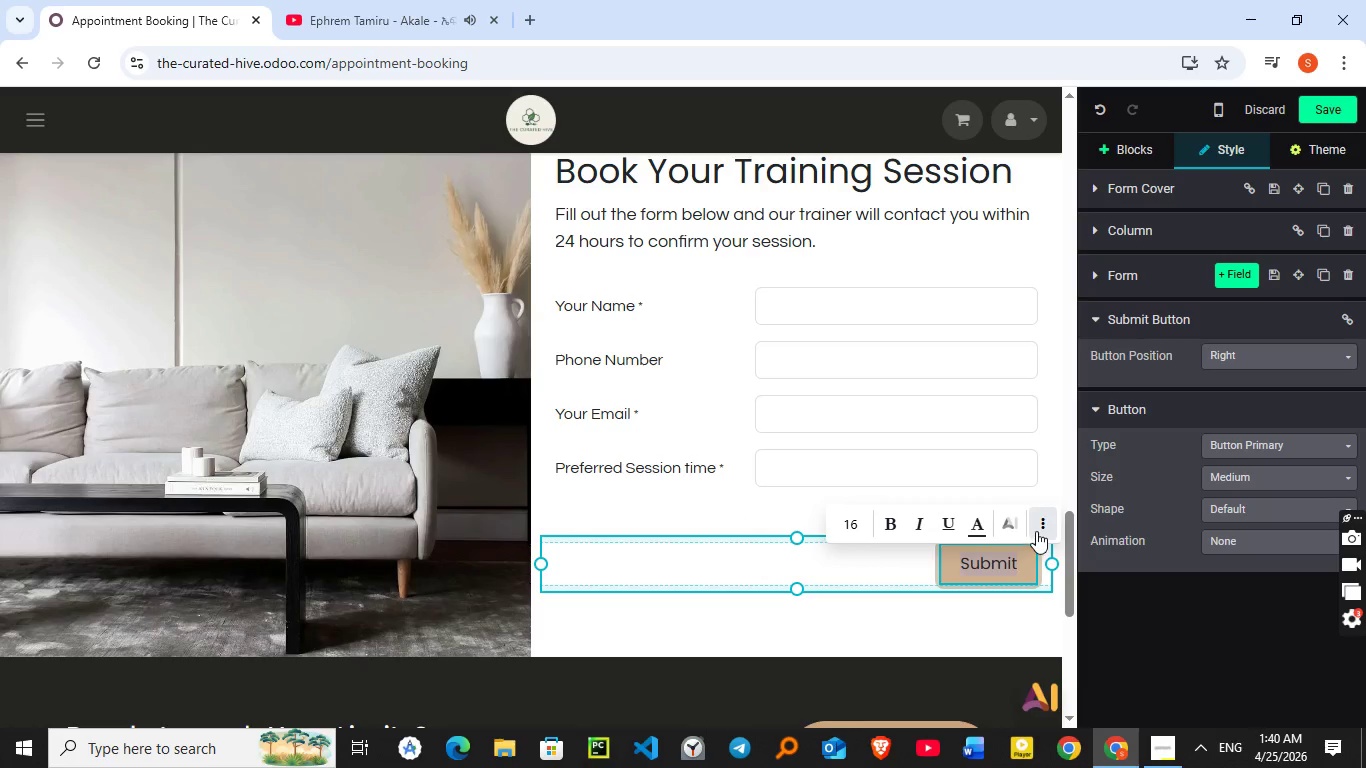 
left_click([1038, 529])
 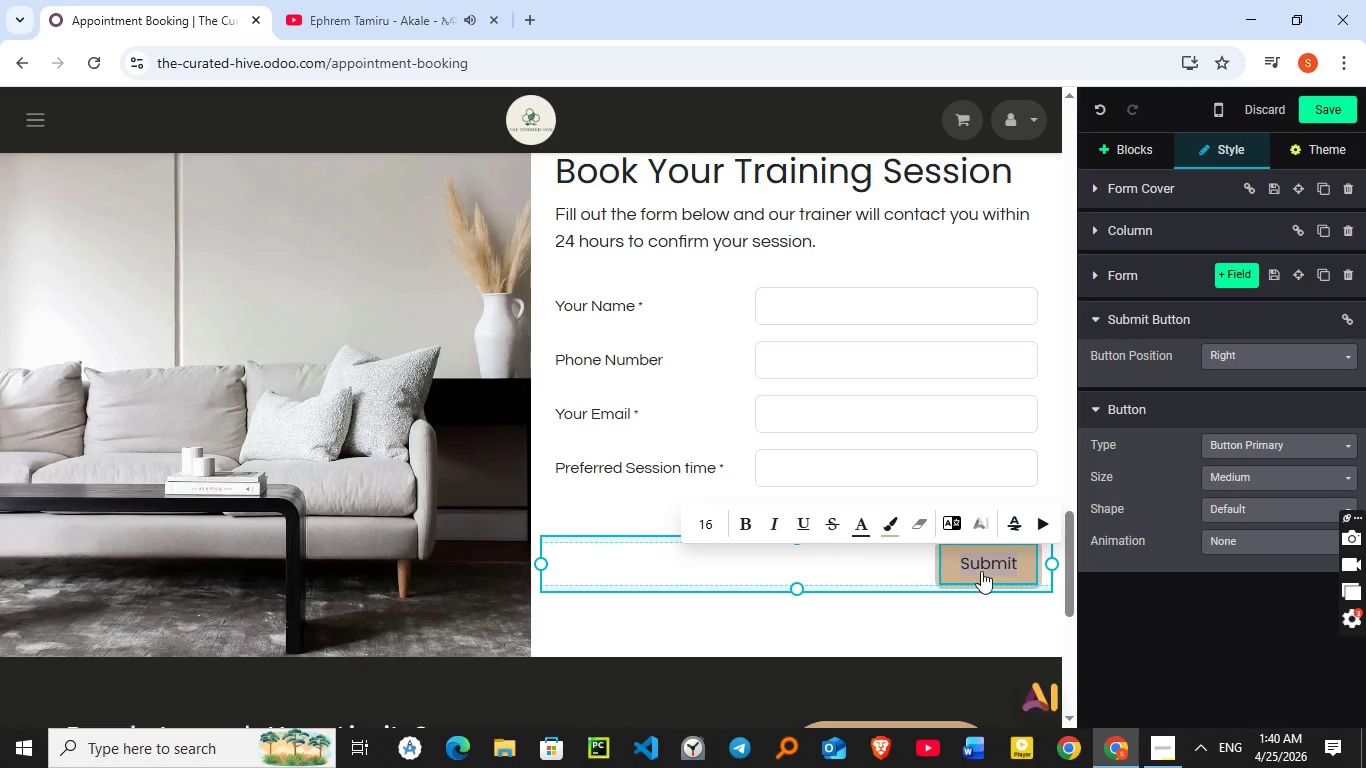 
double_click([981, 558])
 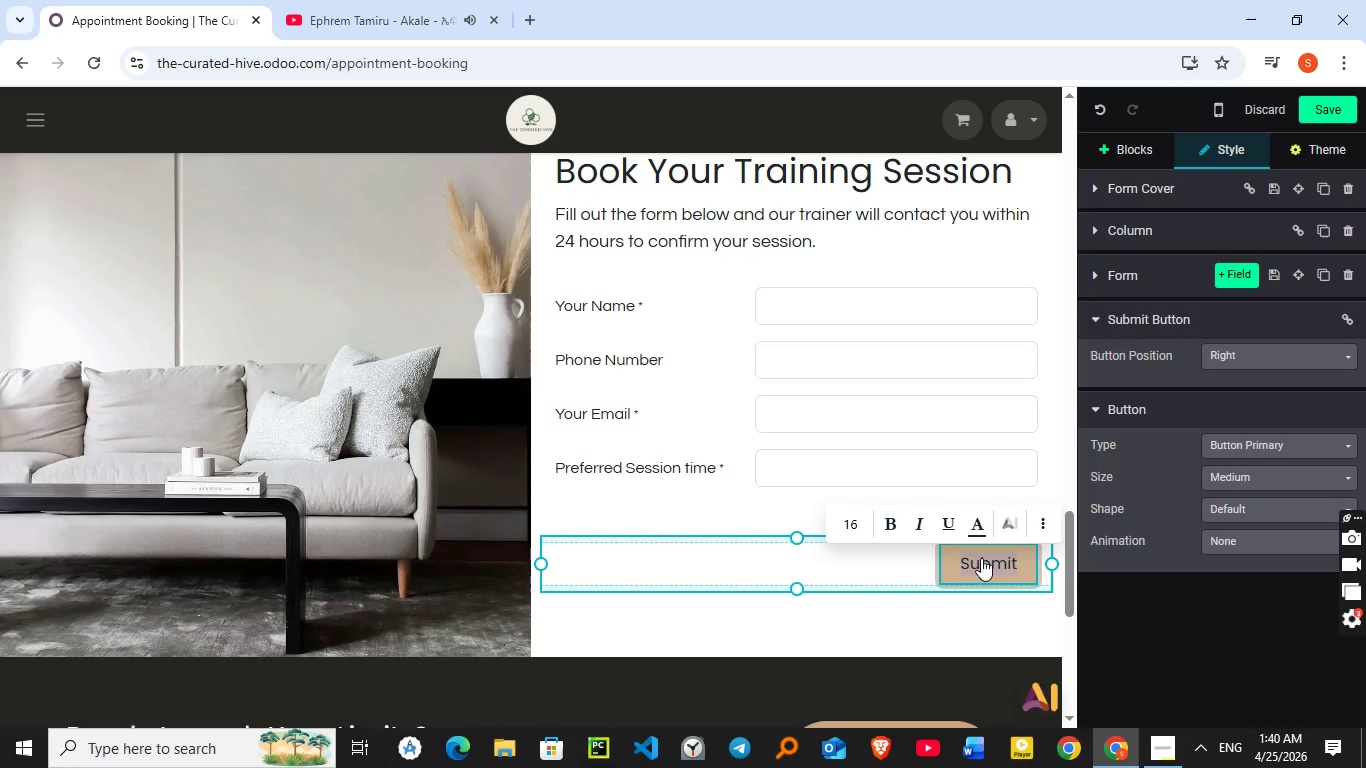 
left_click([1273, 359])
 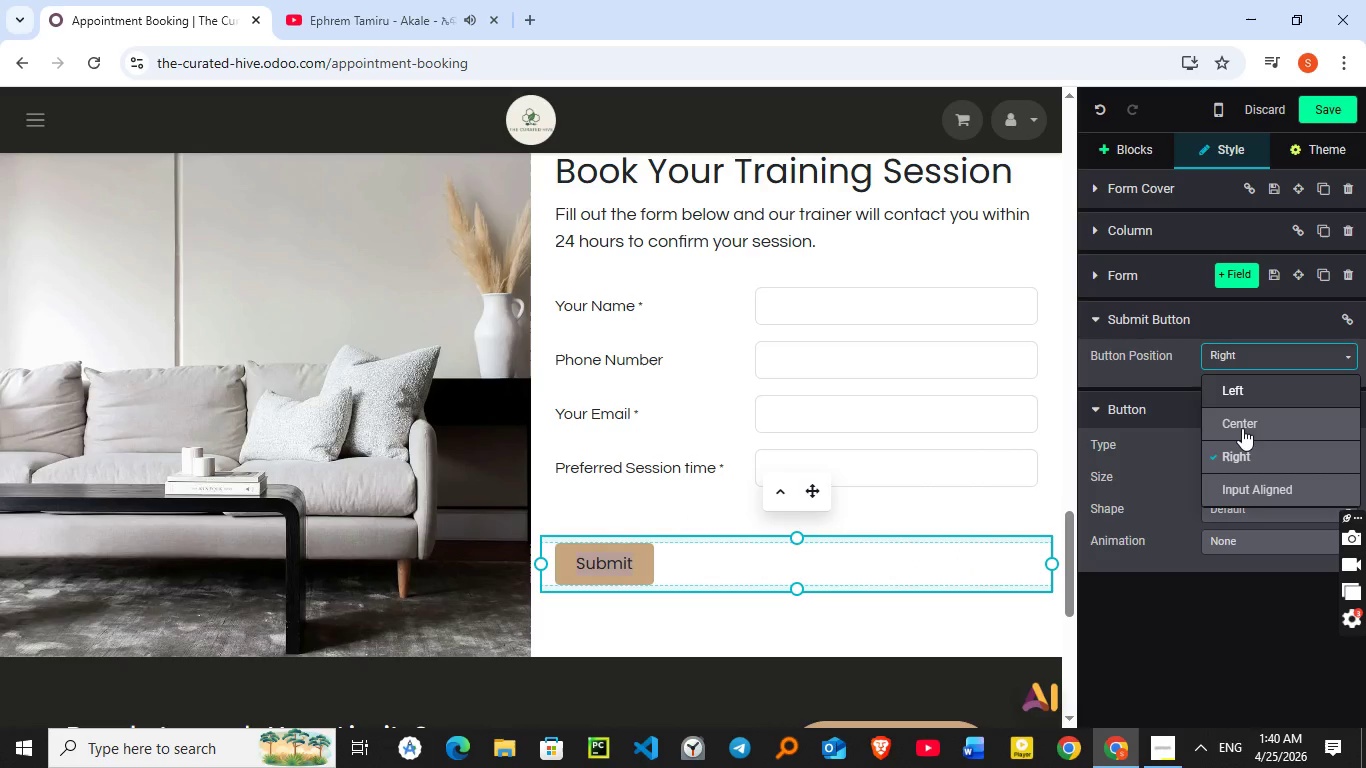 
left_click([1250, 428])
 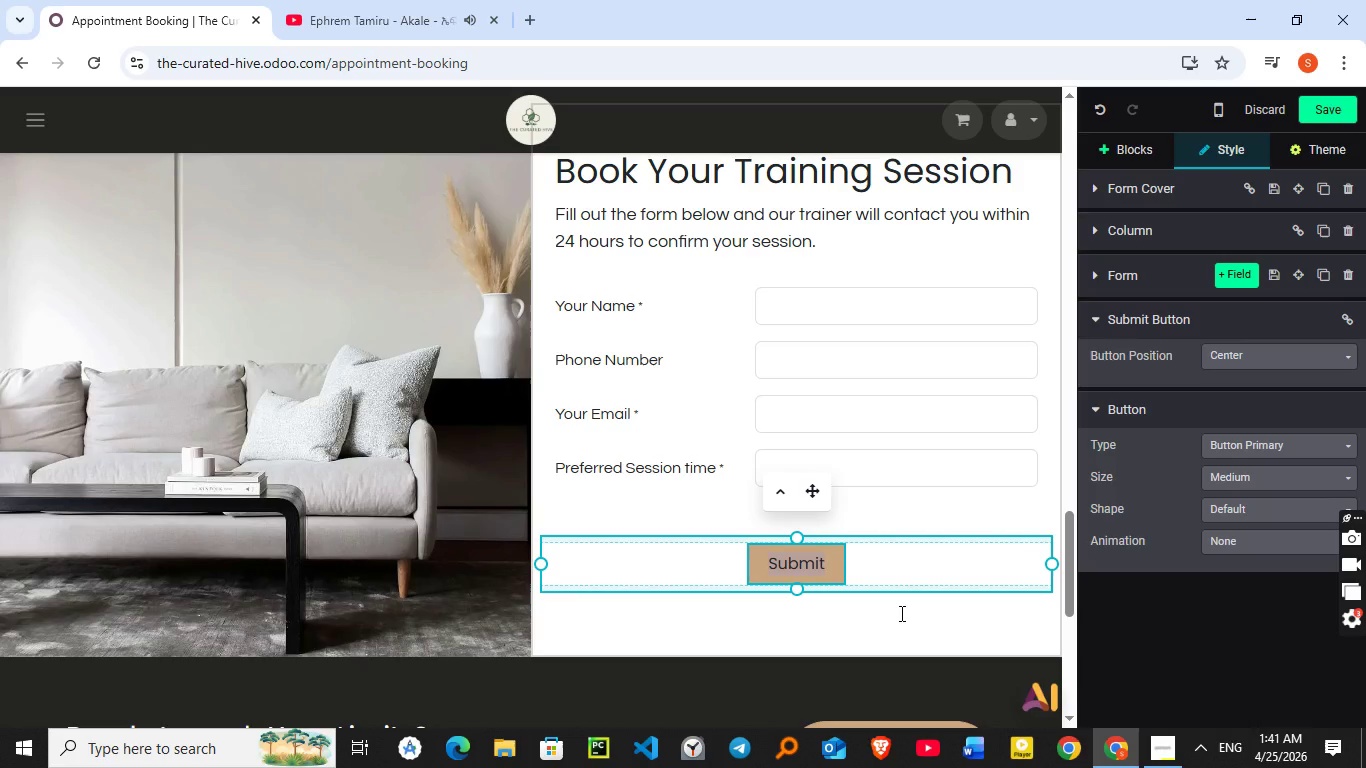 
wait(20.34)
 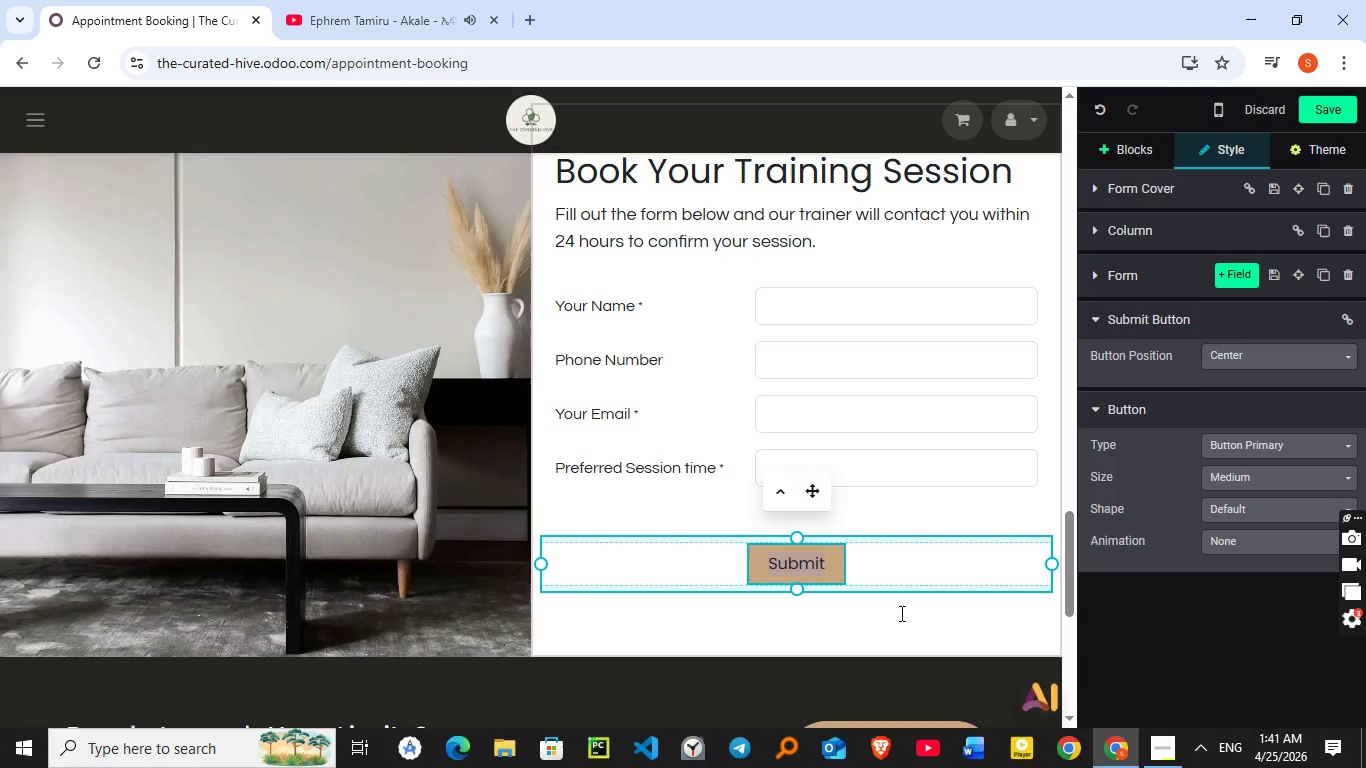 
left_click([1262, 442])
 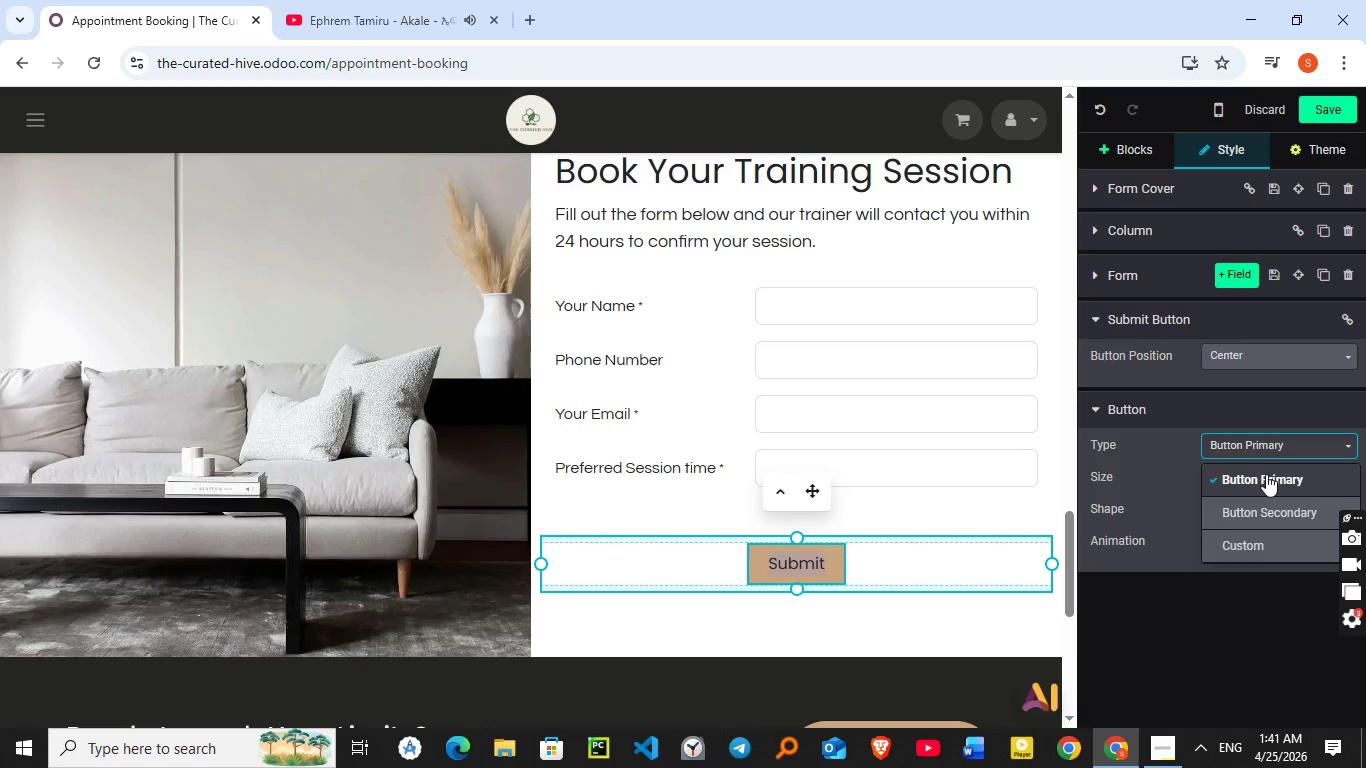 
left_click([1256, 513])
 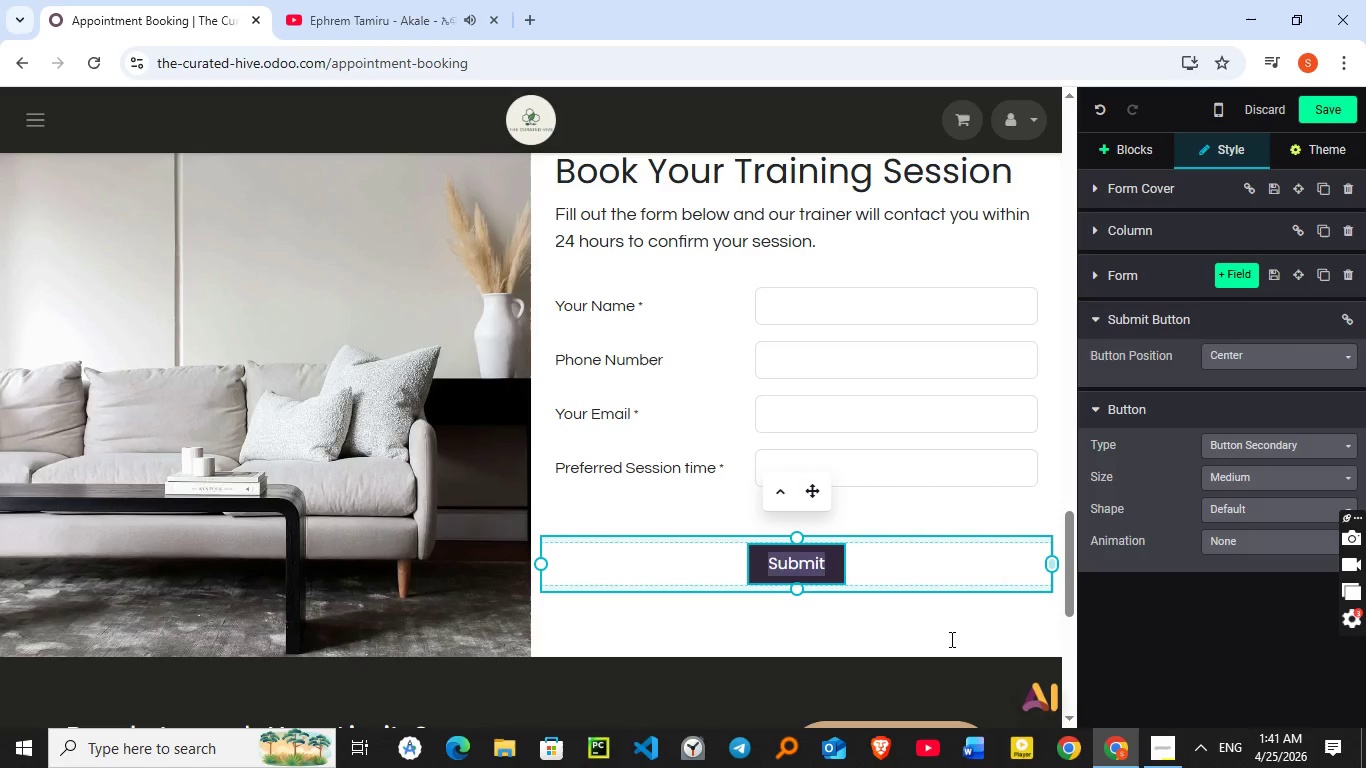 
left_click([950, 636])
 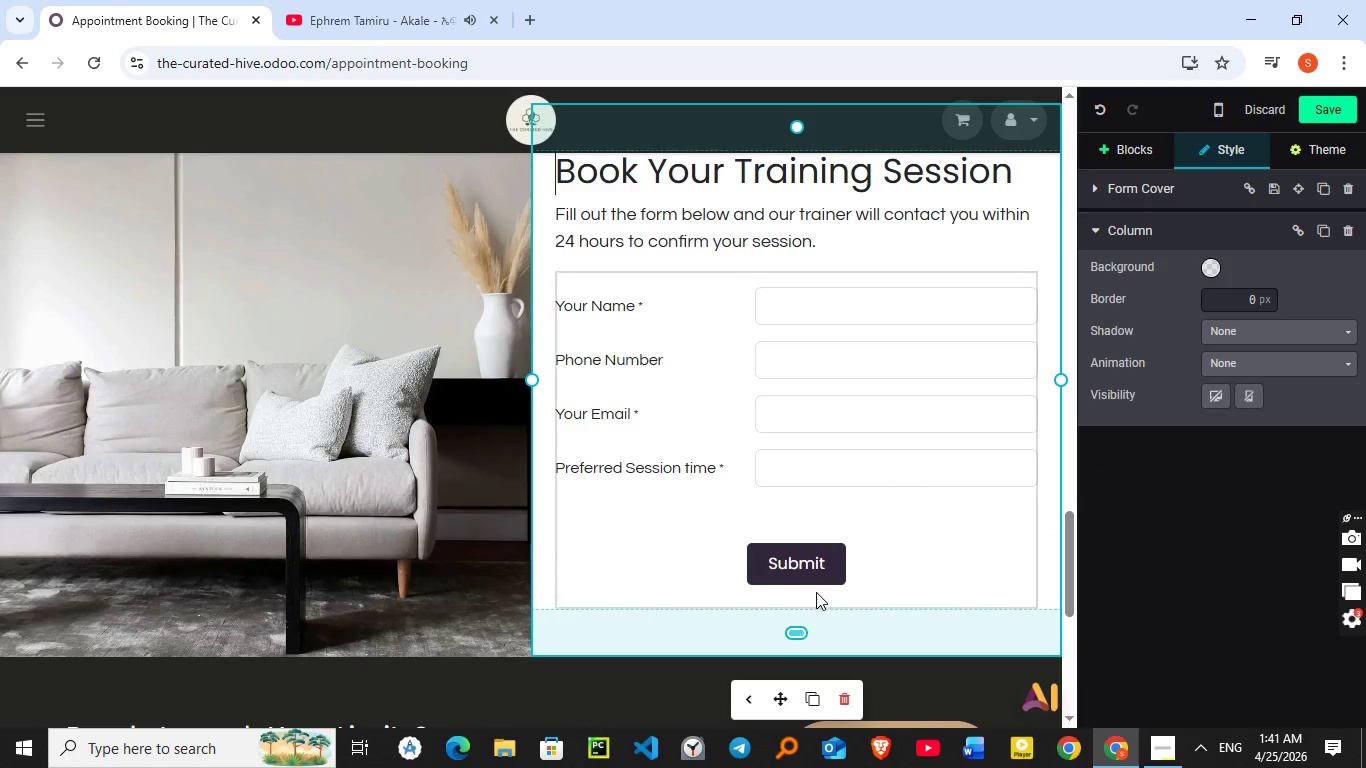 
left_click([824, 545])
 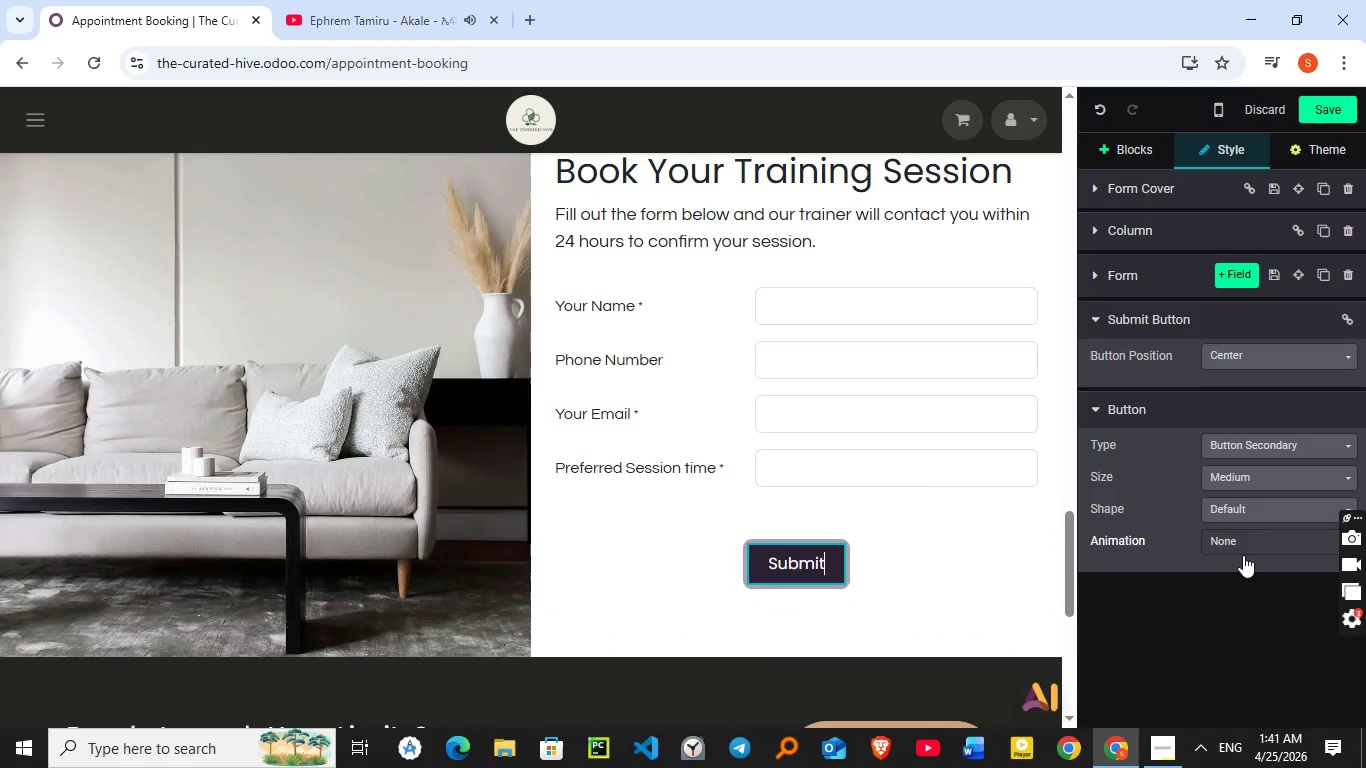 
left_click([1245, 544])
 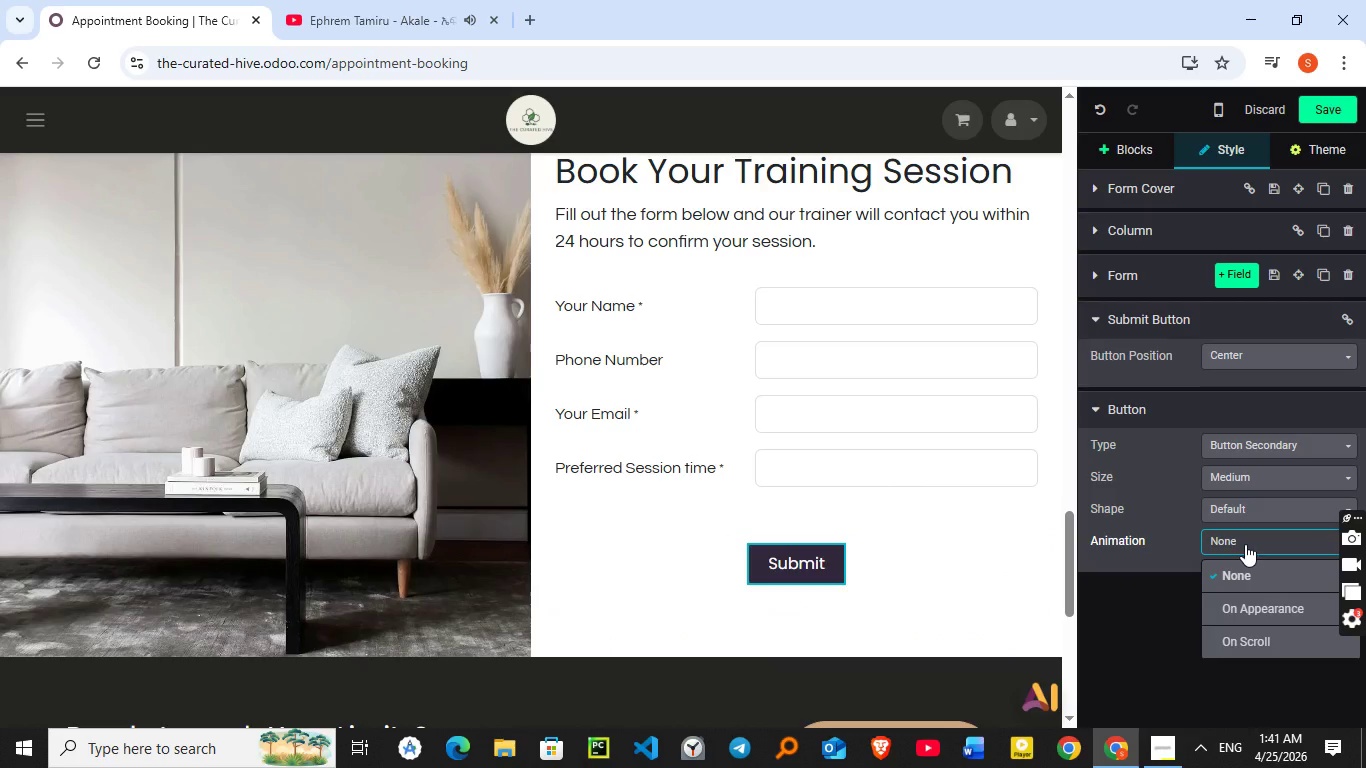 
left_click([1245, 544])
 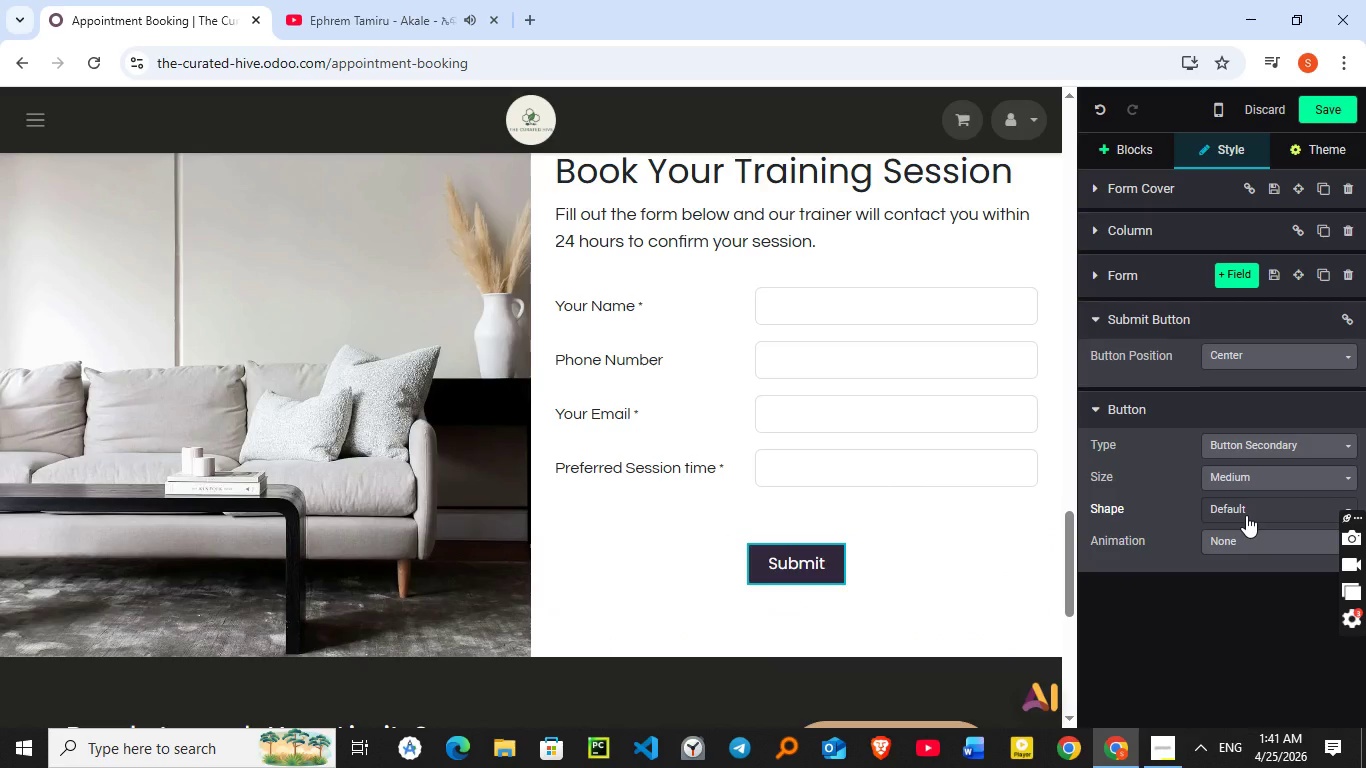 
left_click([1246, 515])
 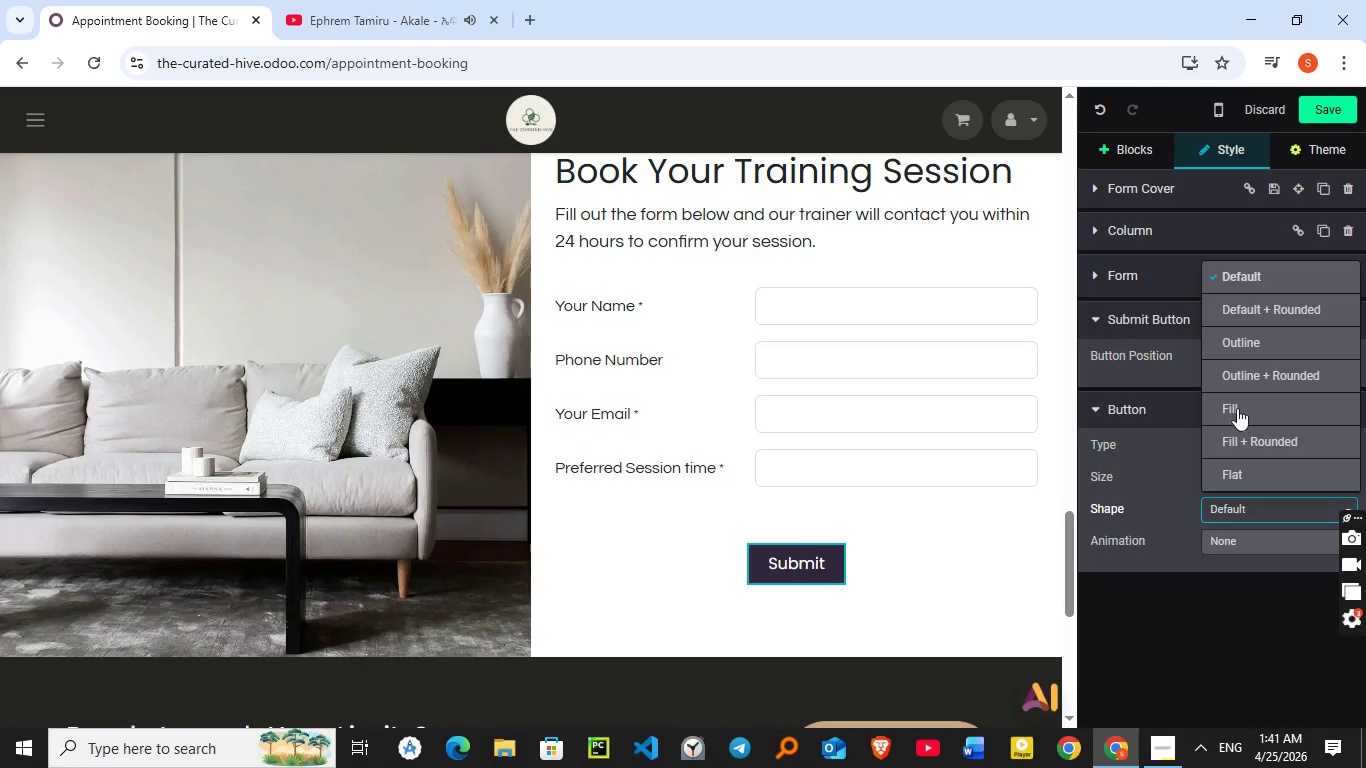 
left_click([1269, 300])
 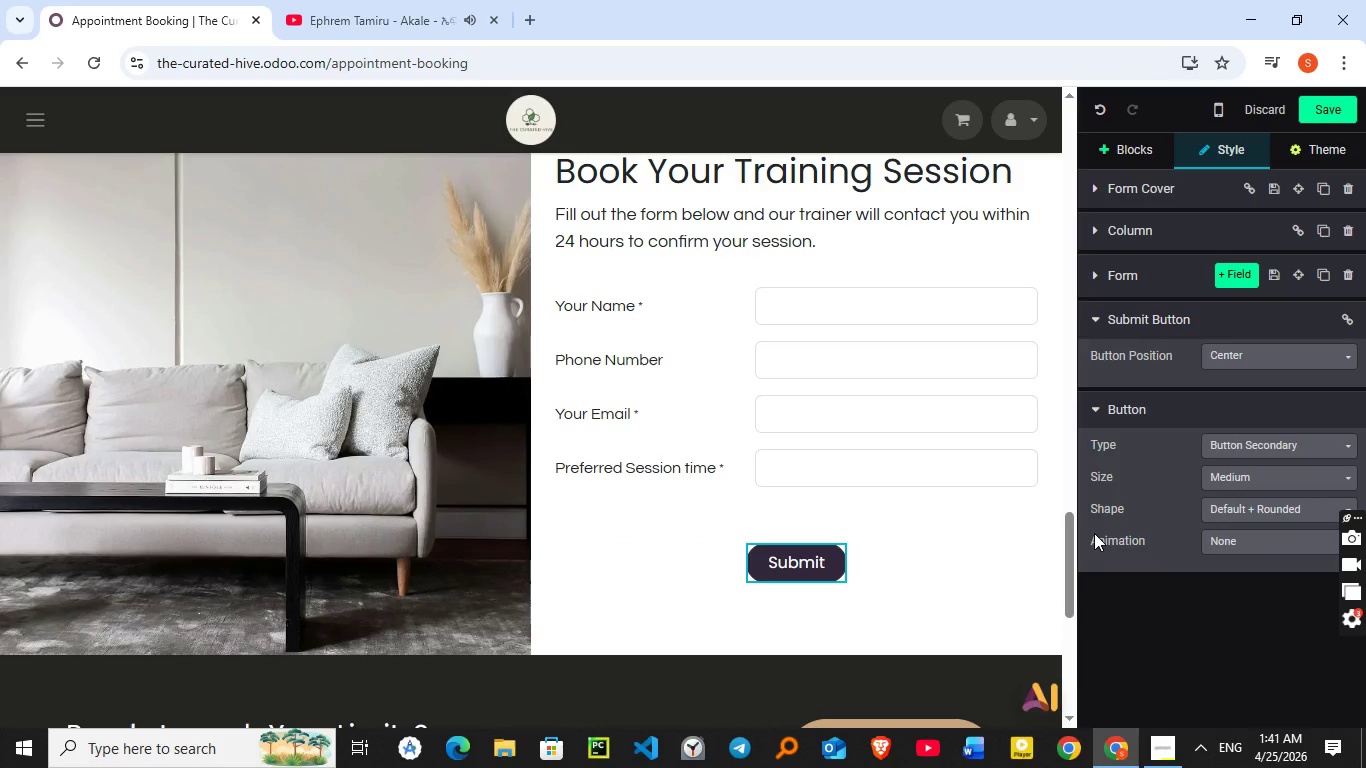 
left_click([204, 307])
 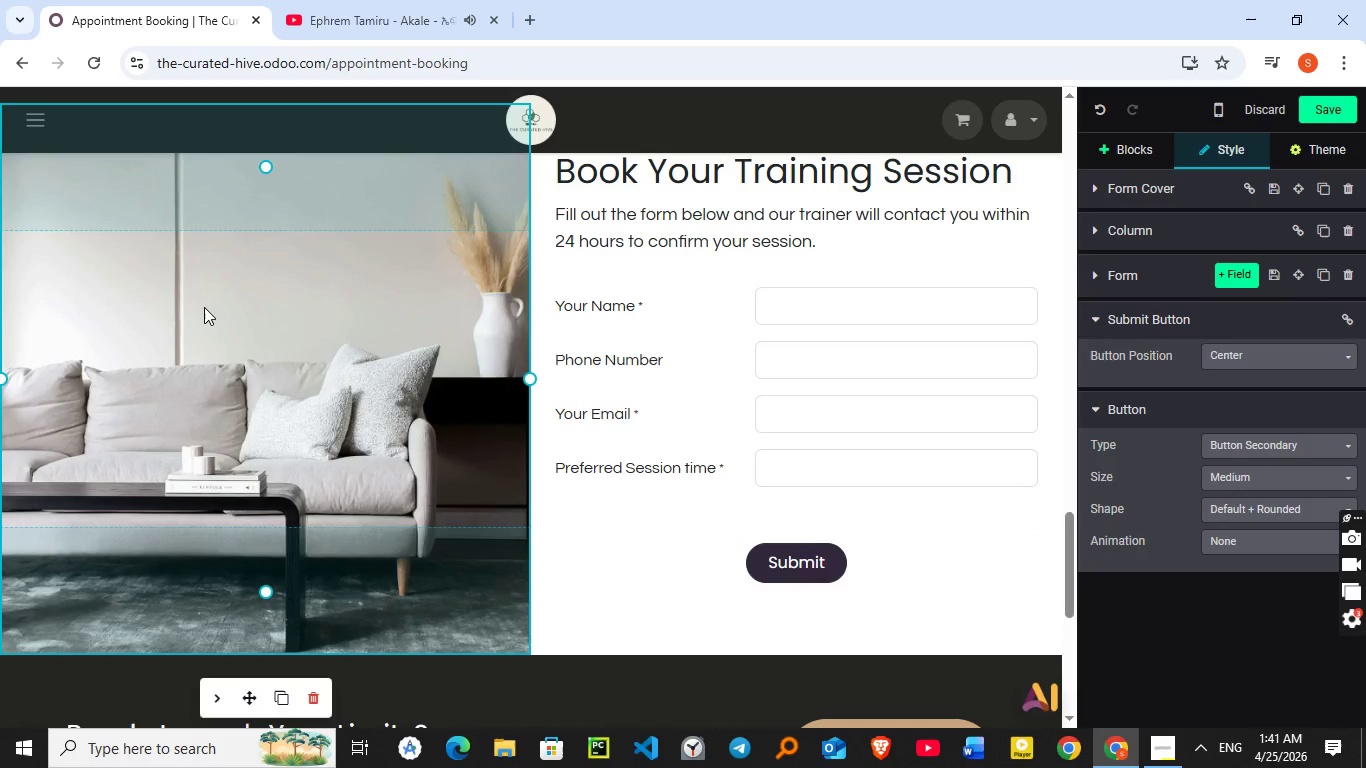 
double_click([204, 307])
 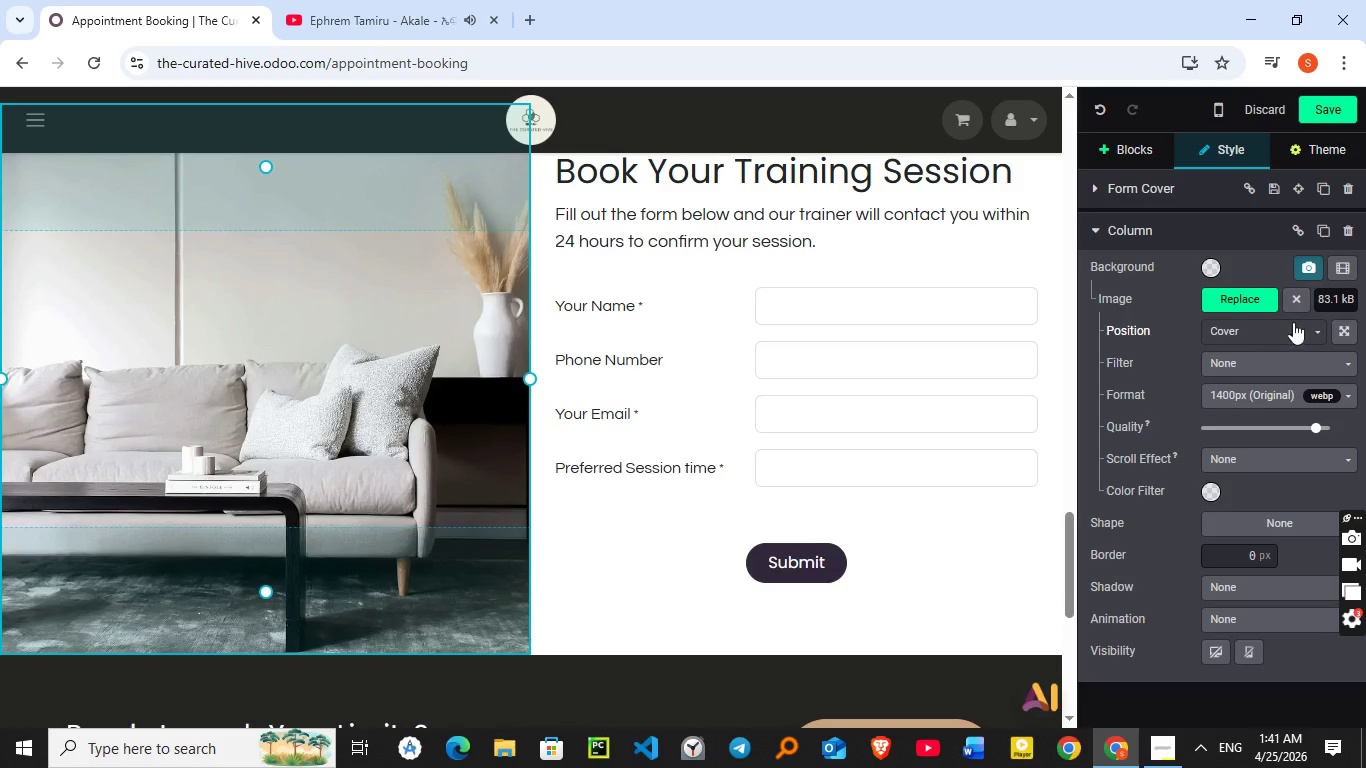 
left_click([1257, 306])
 